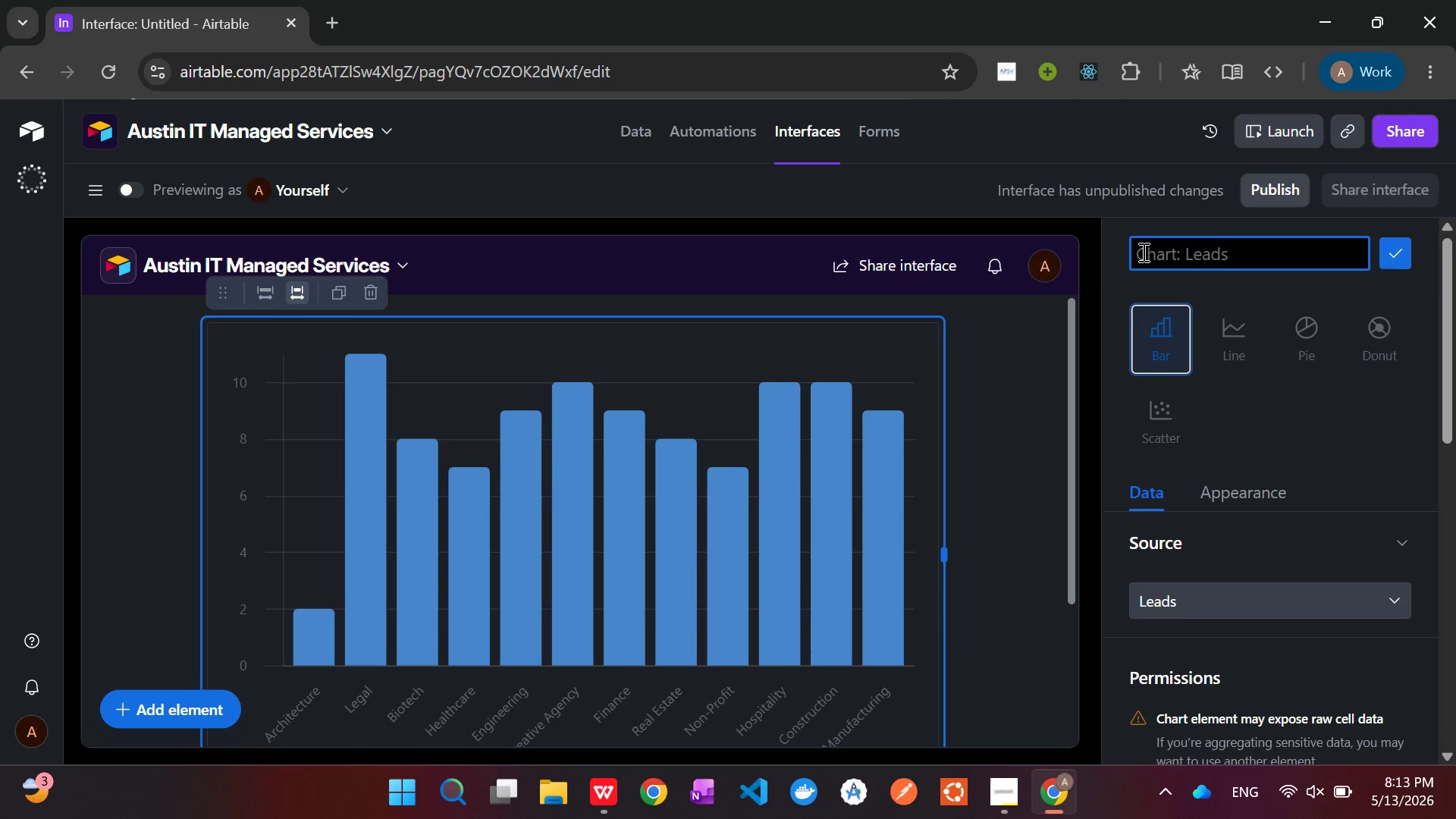 
type(Leads Per oi)
key(Backspace)
key(Backspace)
type(industry)
 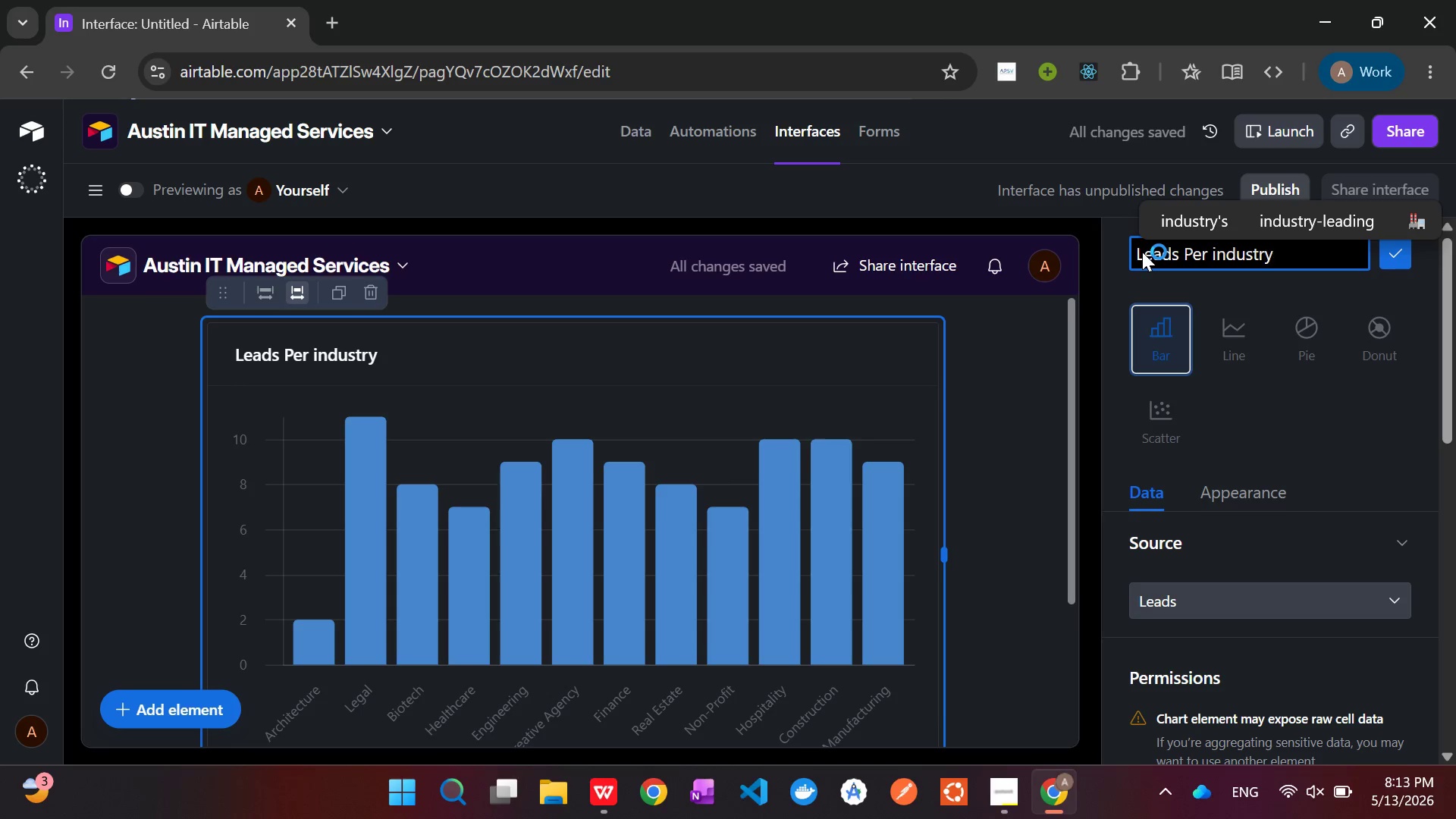 
key(ArrowLeft)
 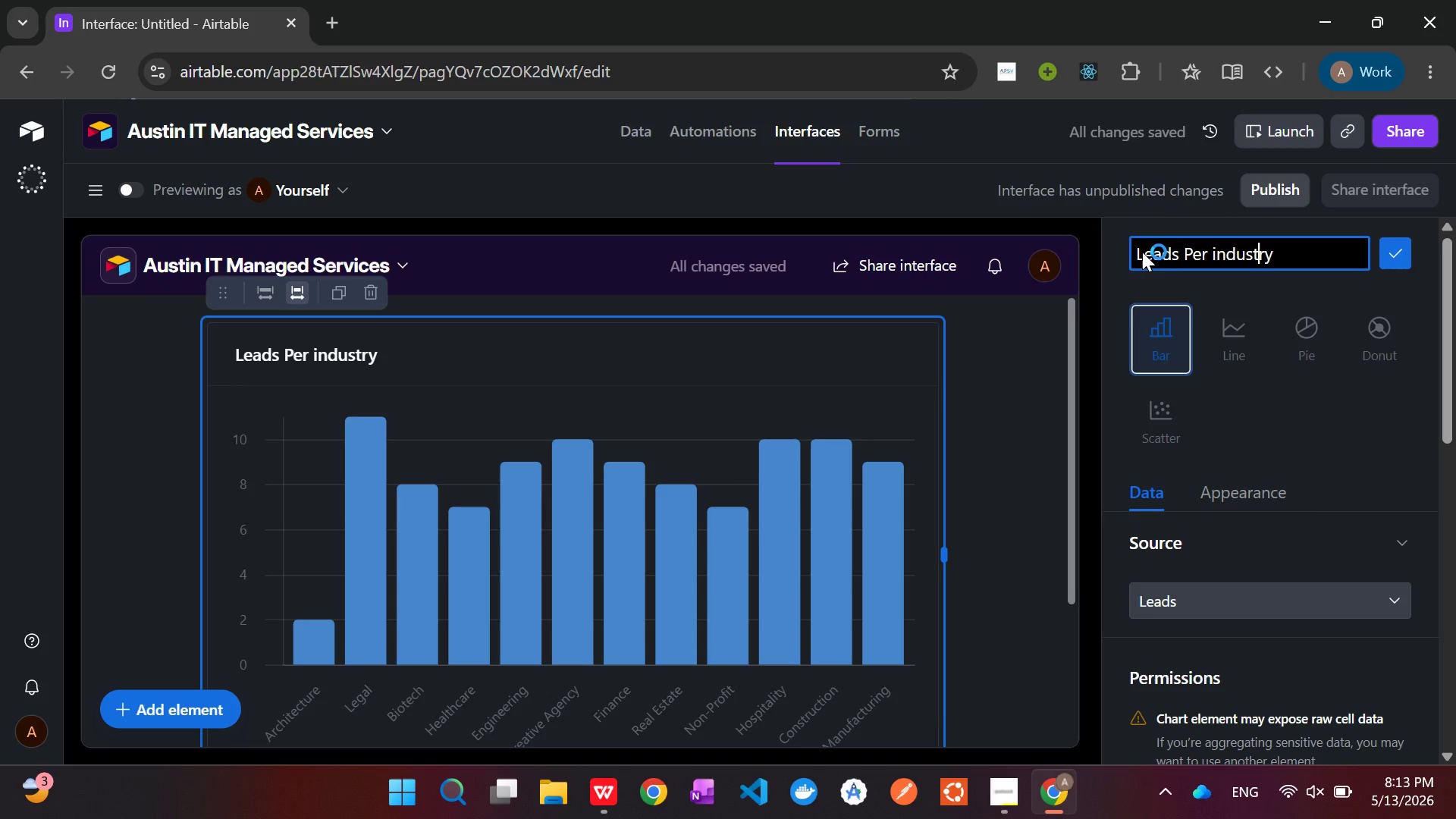 
key(ArrowLeft)
 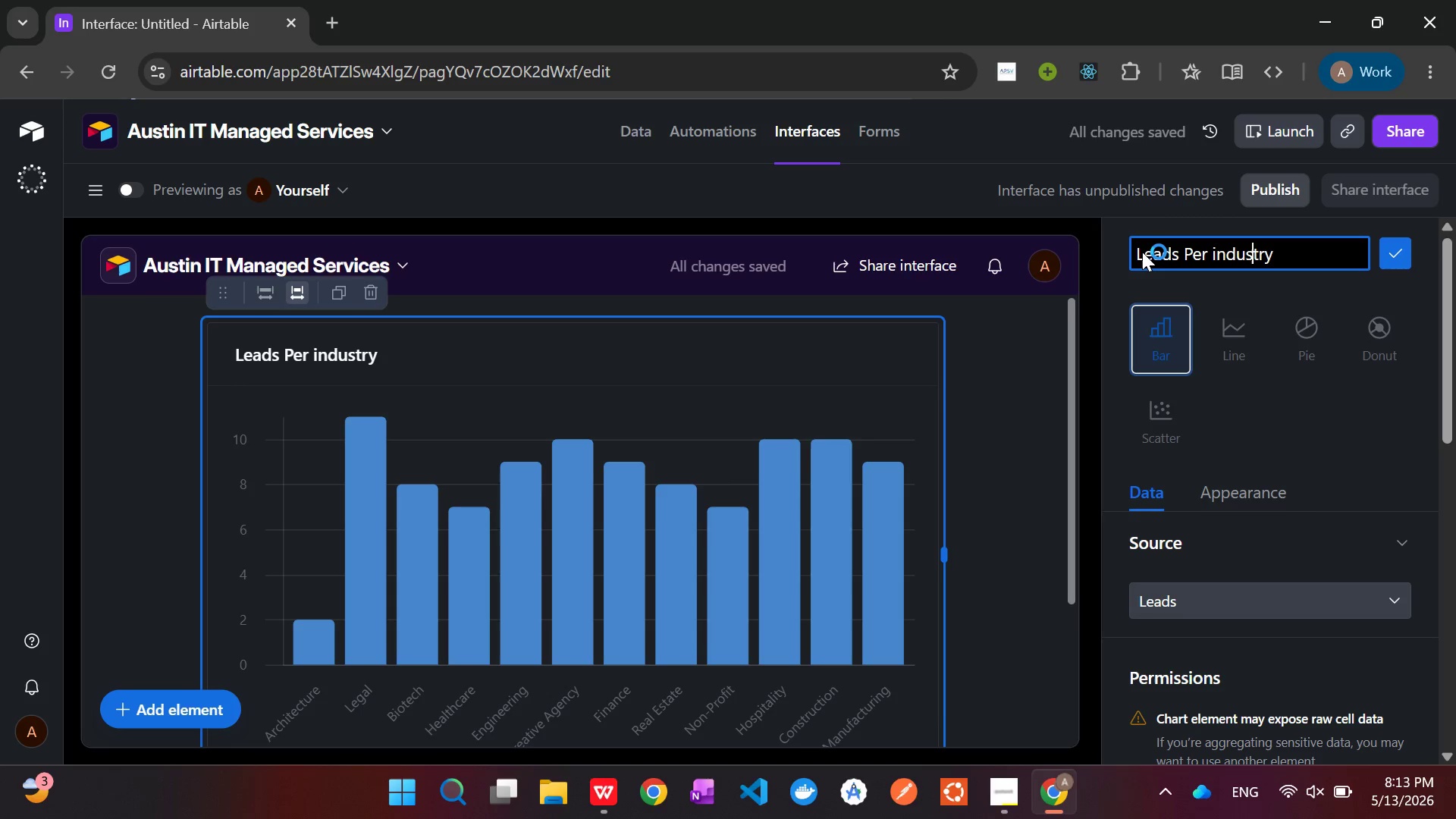 
key(ArrowLeft)
 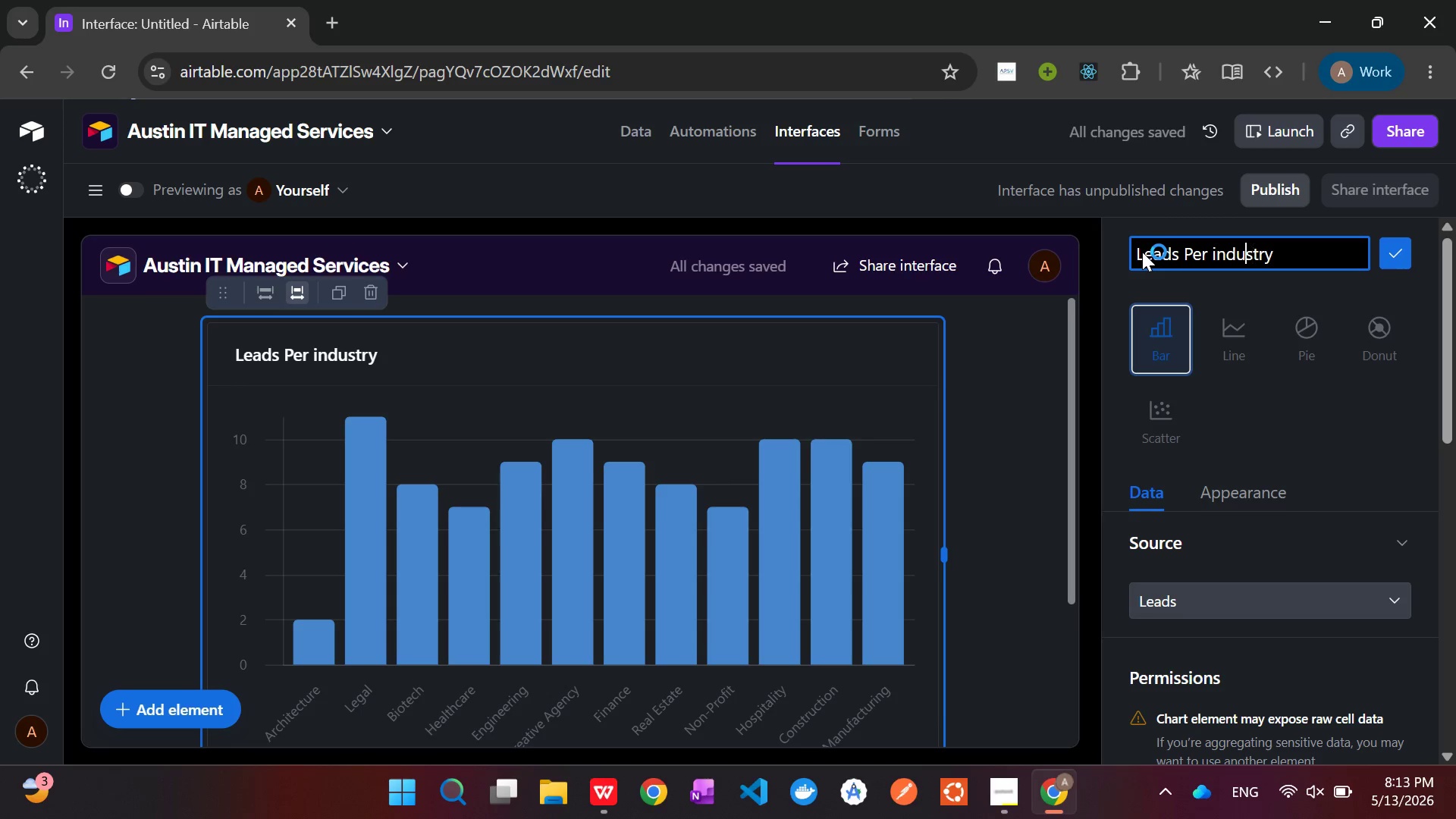 
key(ArrowLeft)
 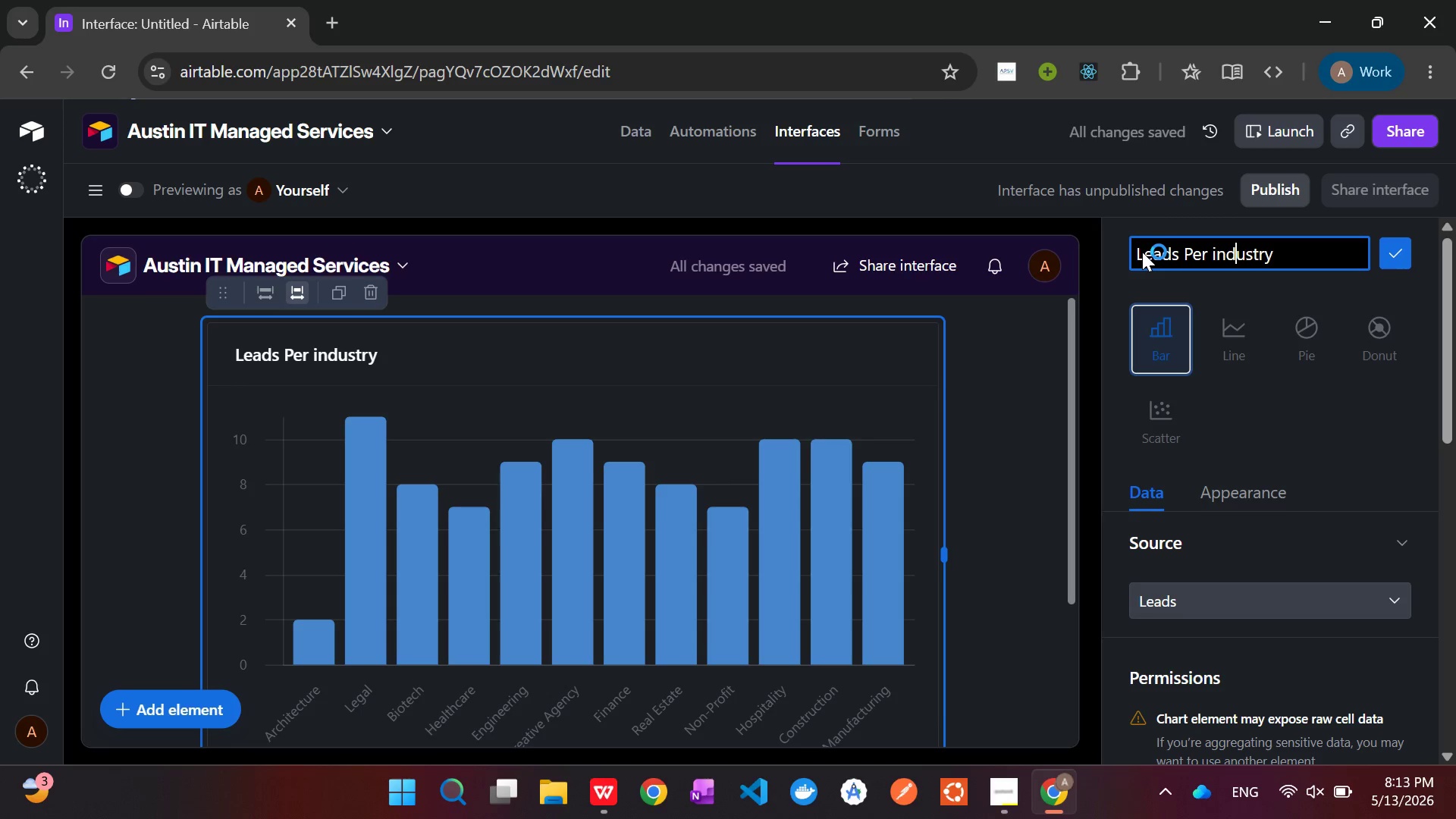 
key(ArrowLeft)
 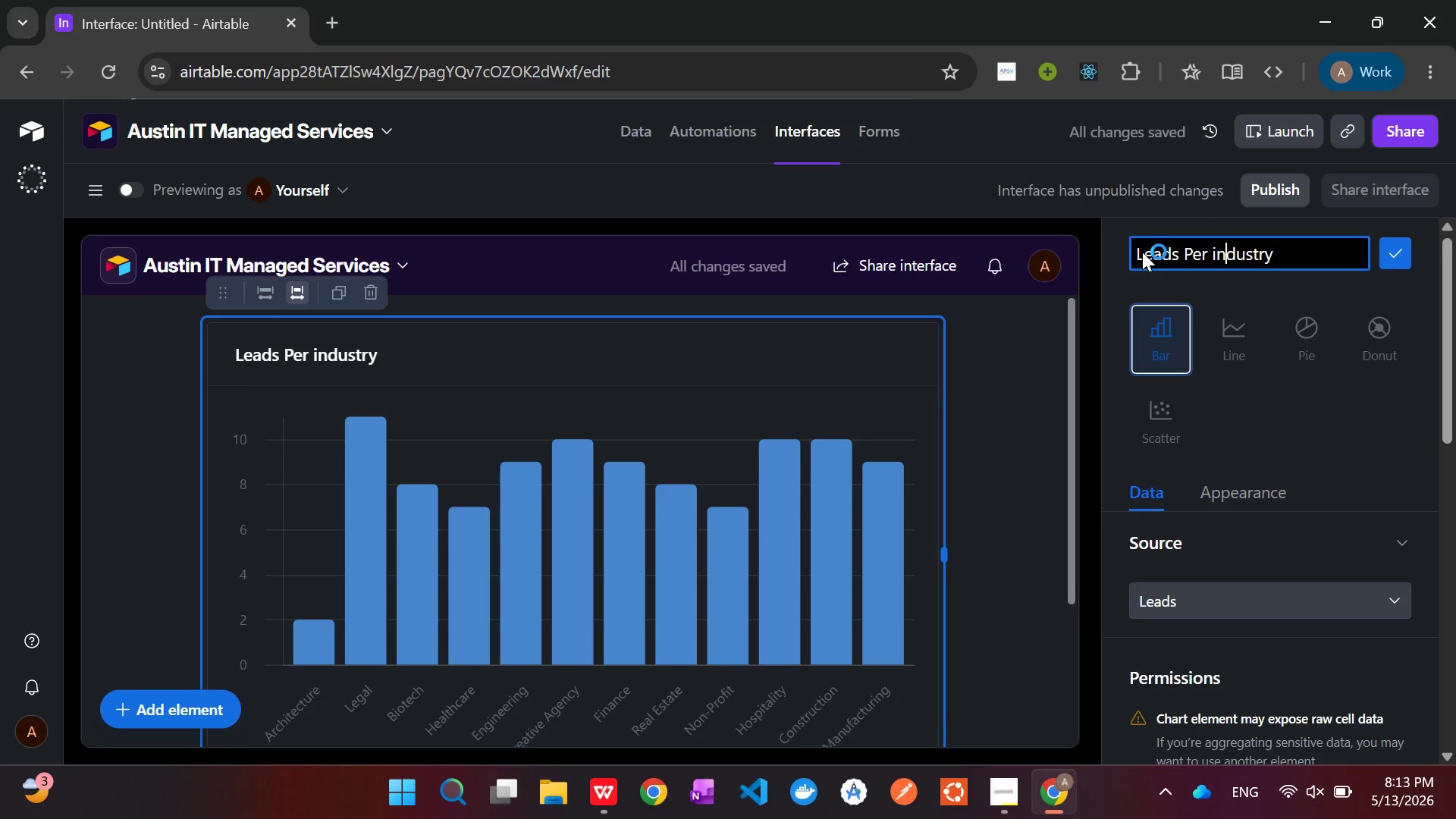 
key(ArrowLeft)
 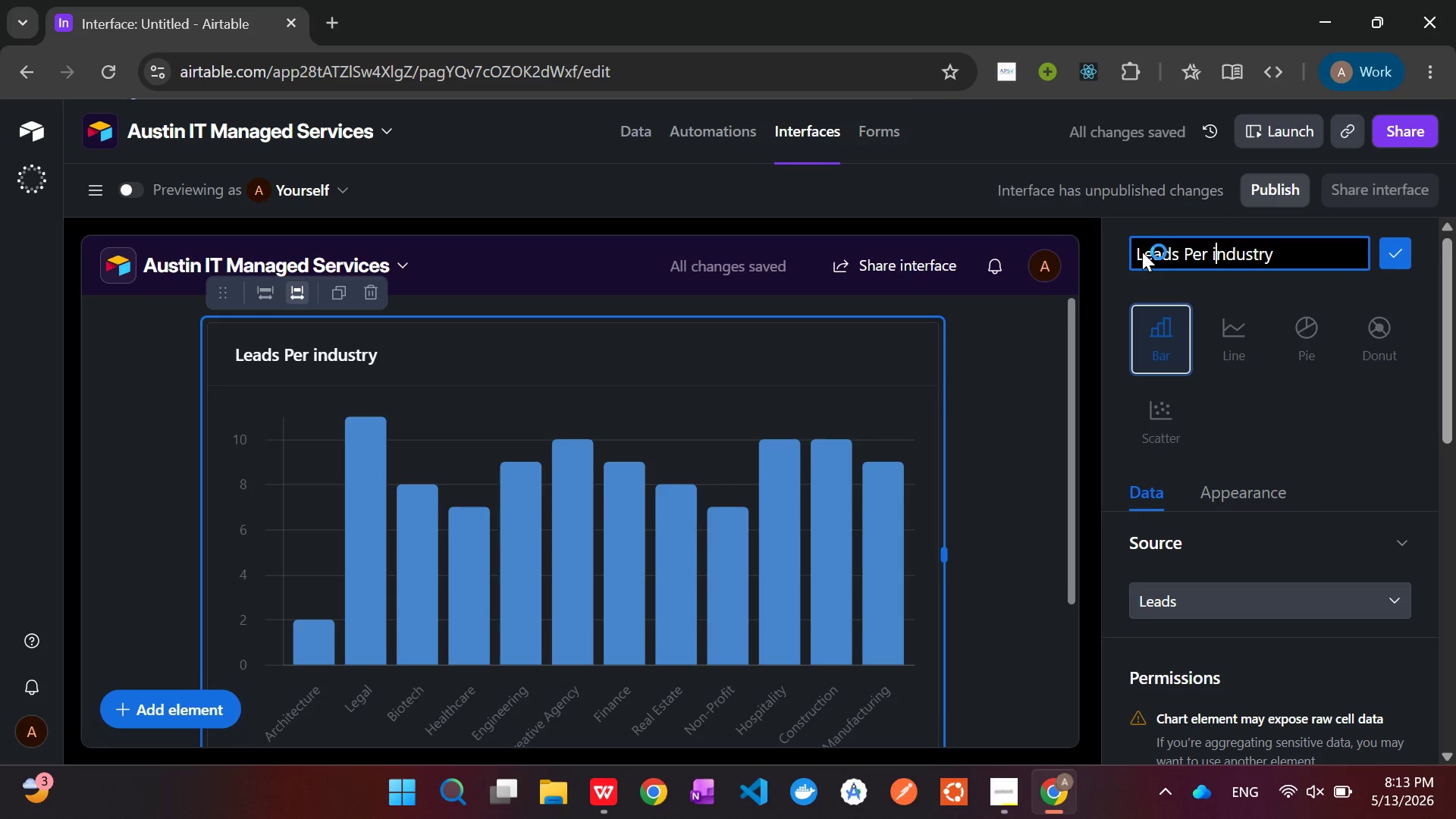 
key(ArrowLeft)
 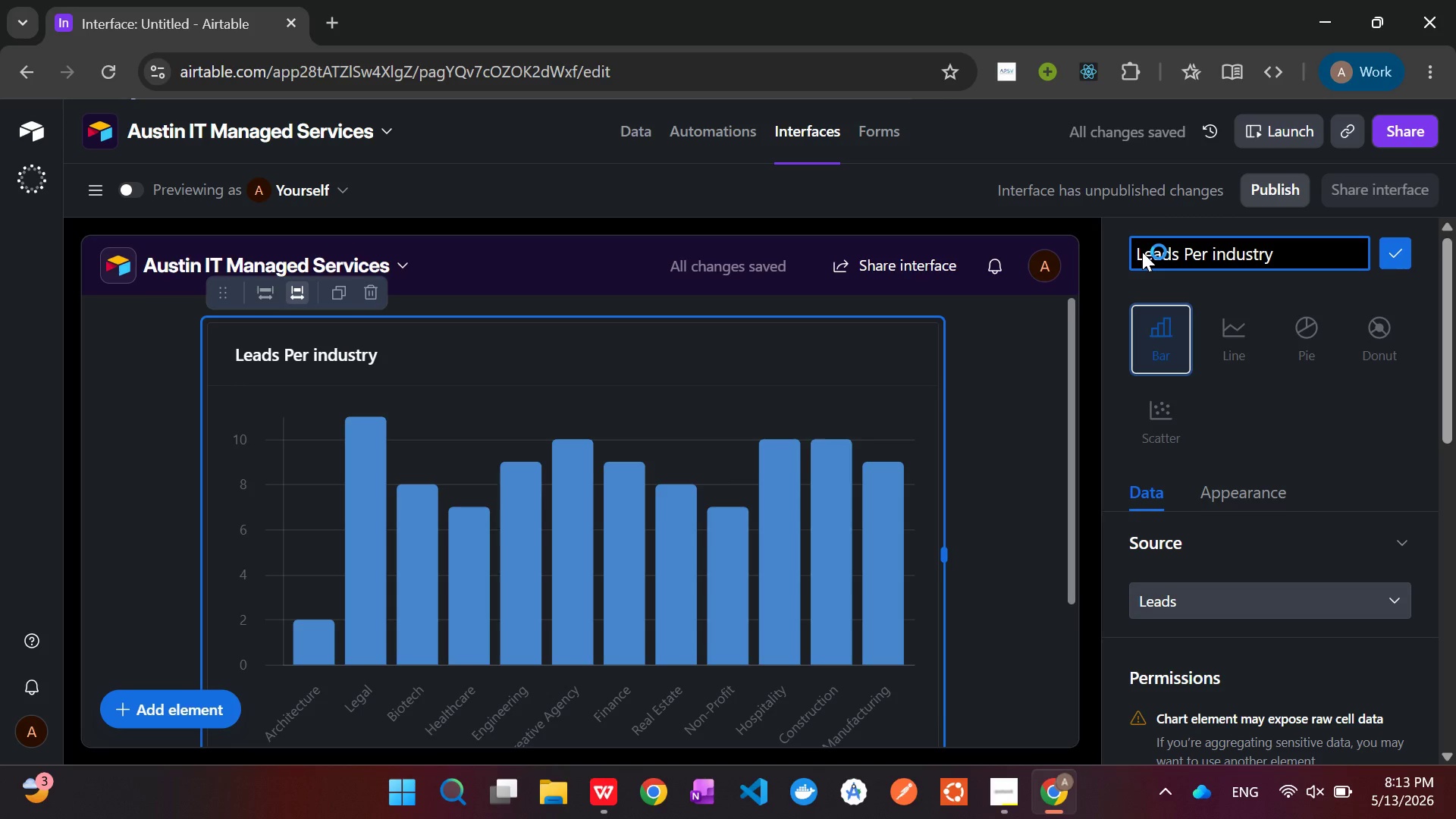 
key(Backspace)
 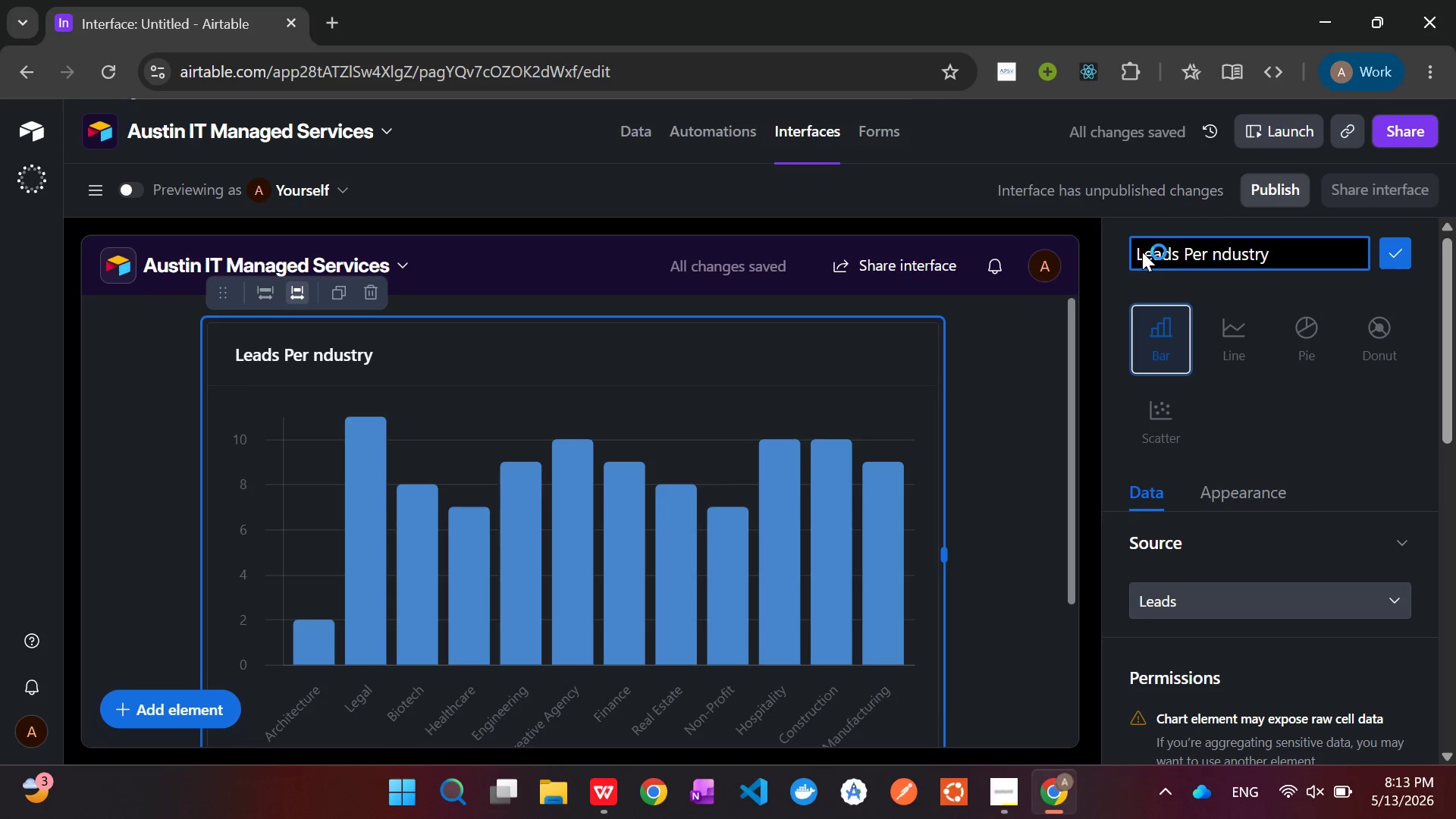 
key(Shift+I)
 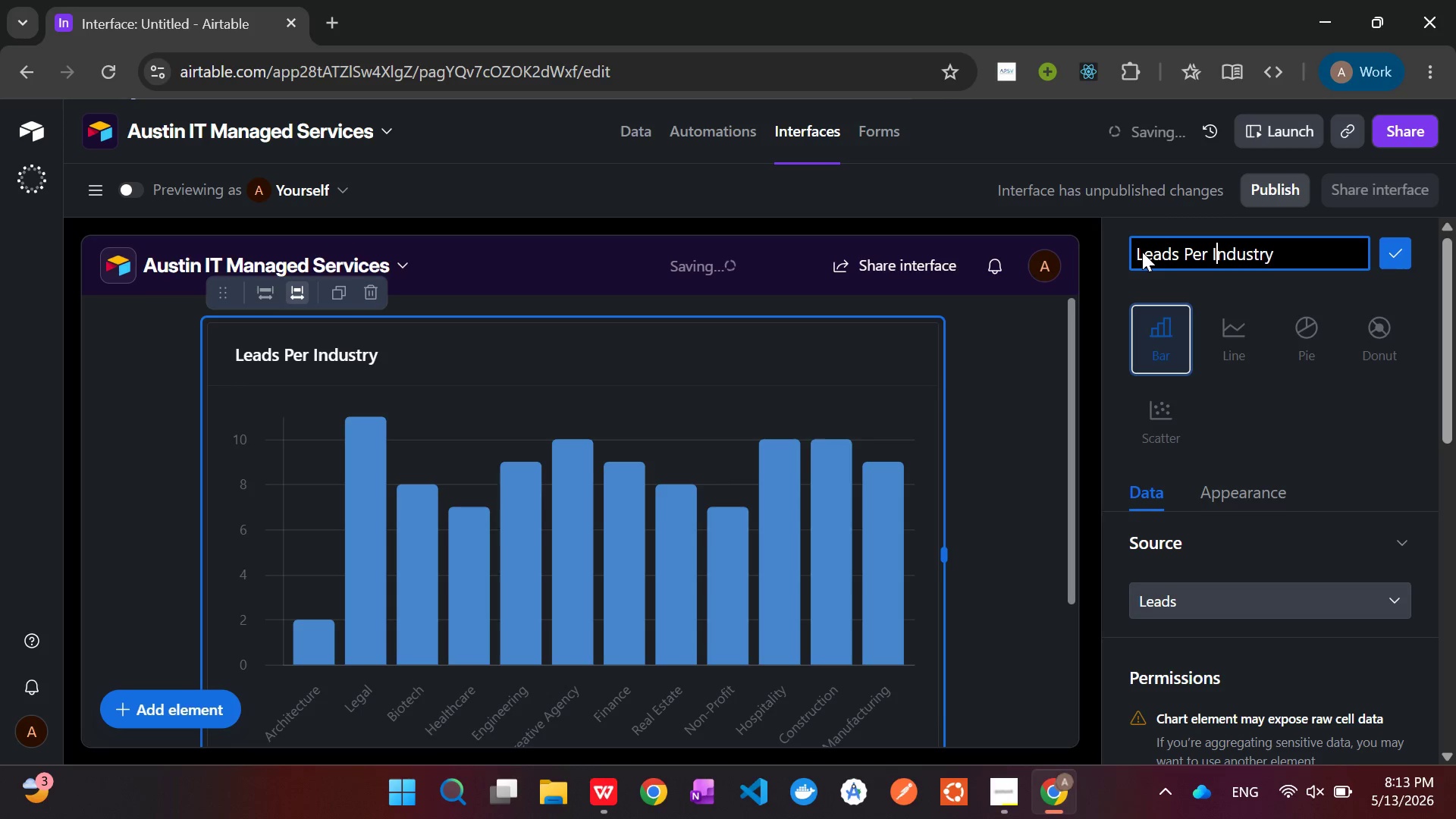 
key(Enter)
 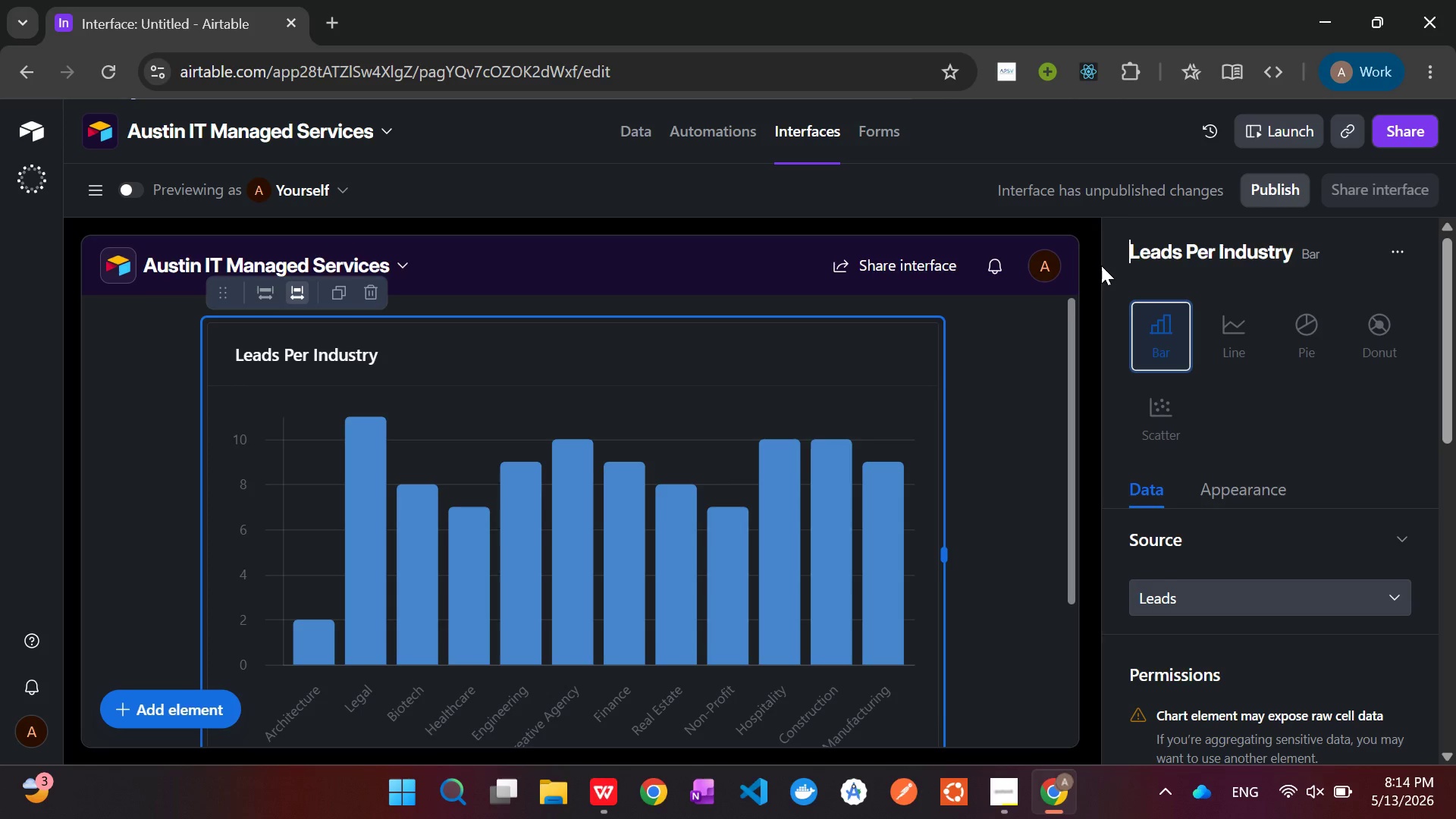 
wait(73.05)
 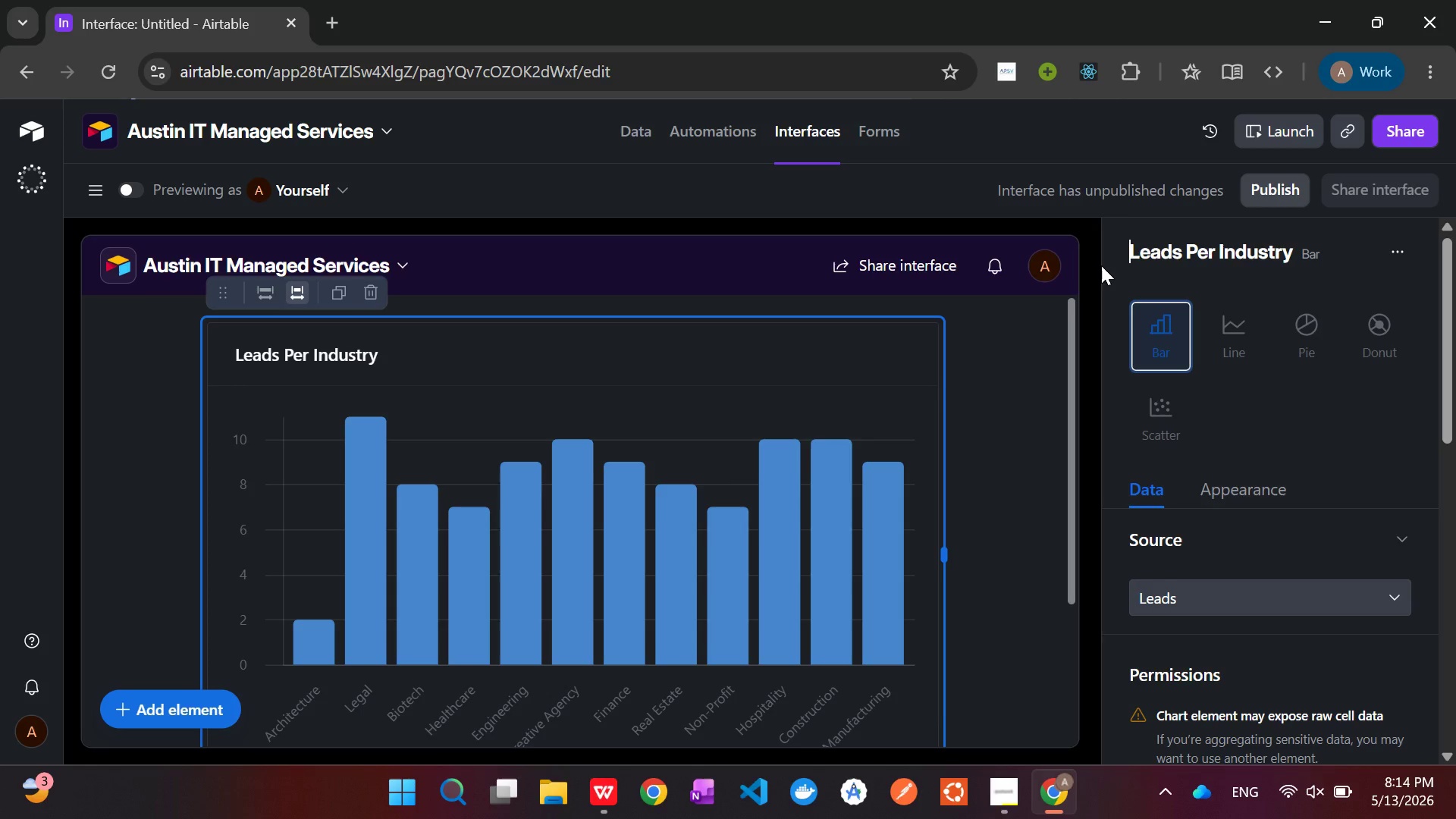 
left_click([1014, 449])
 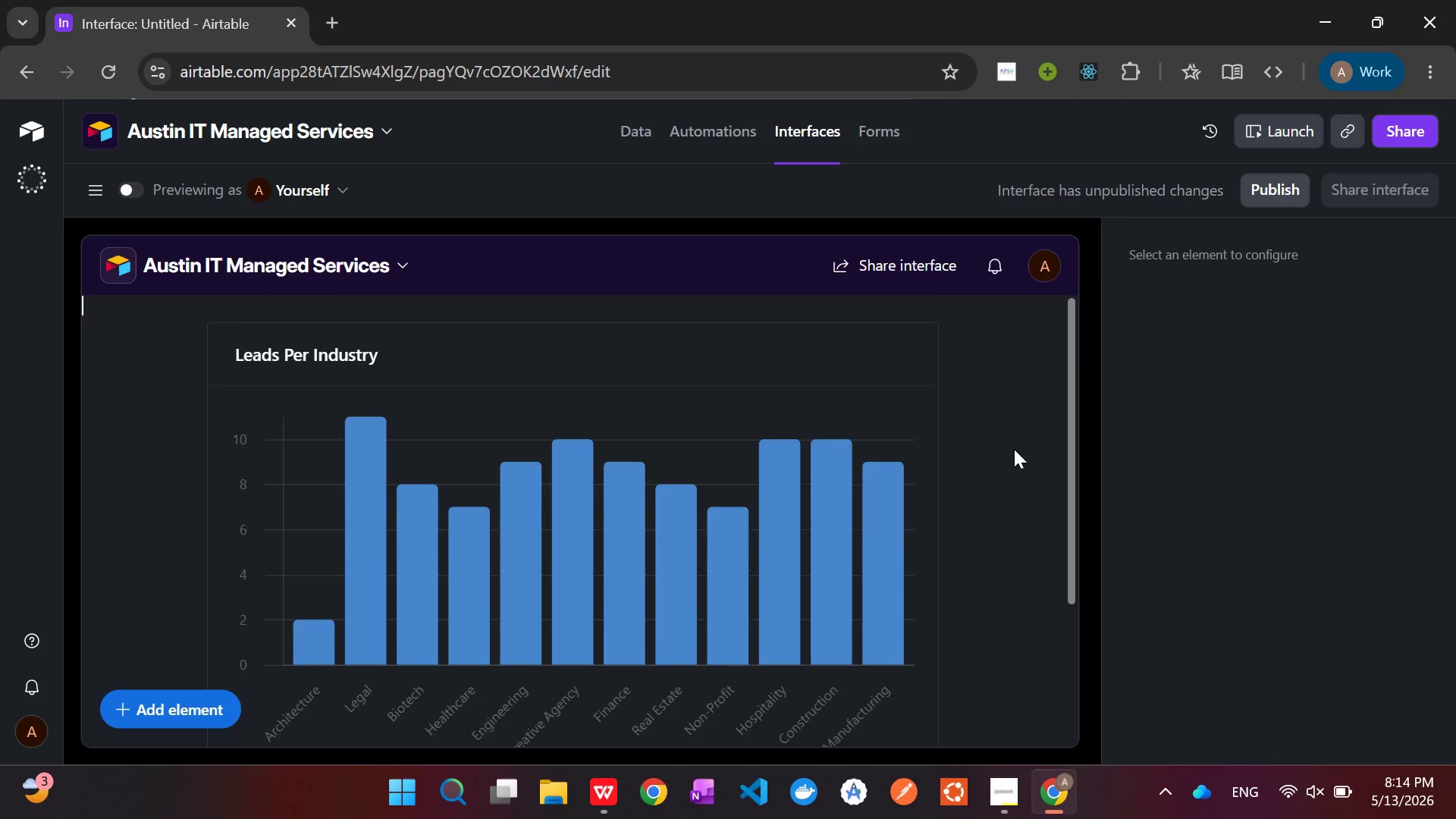 
scroll: coordinate [1014, 449], scroll_direction: up, amount: 1.0
 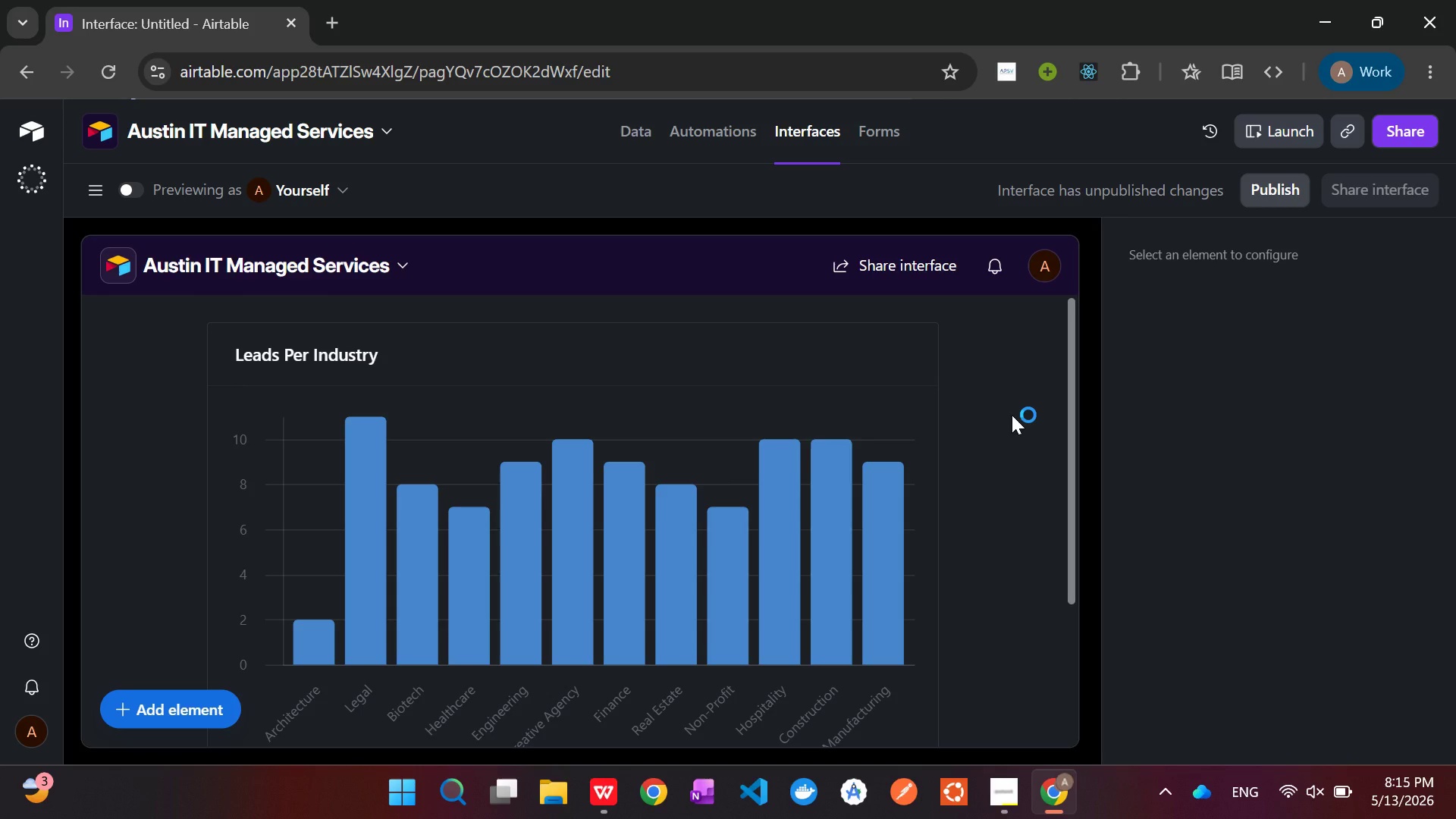 
wait(16.78)
 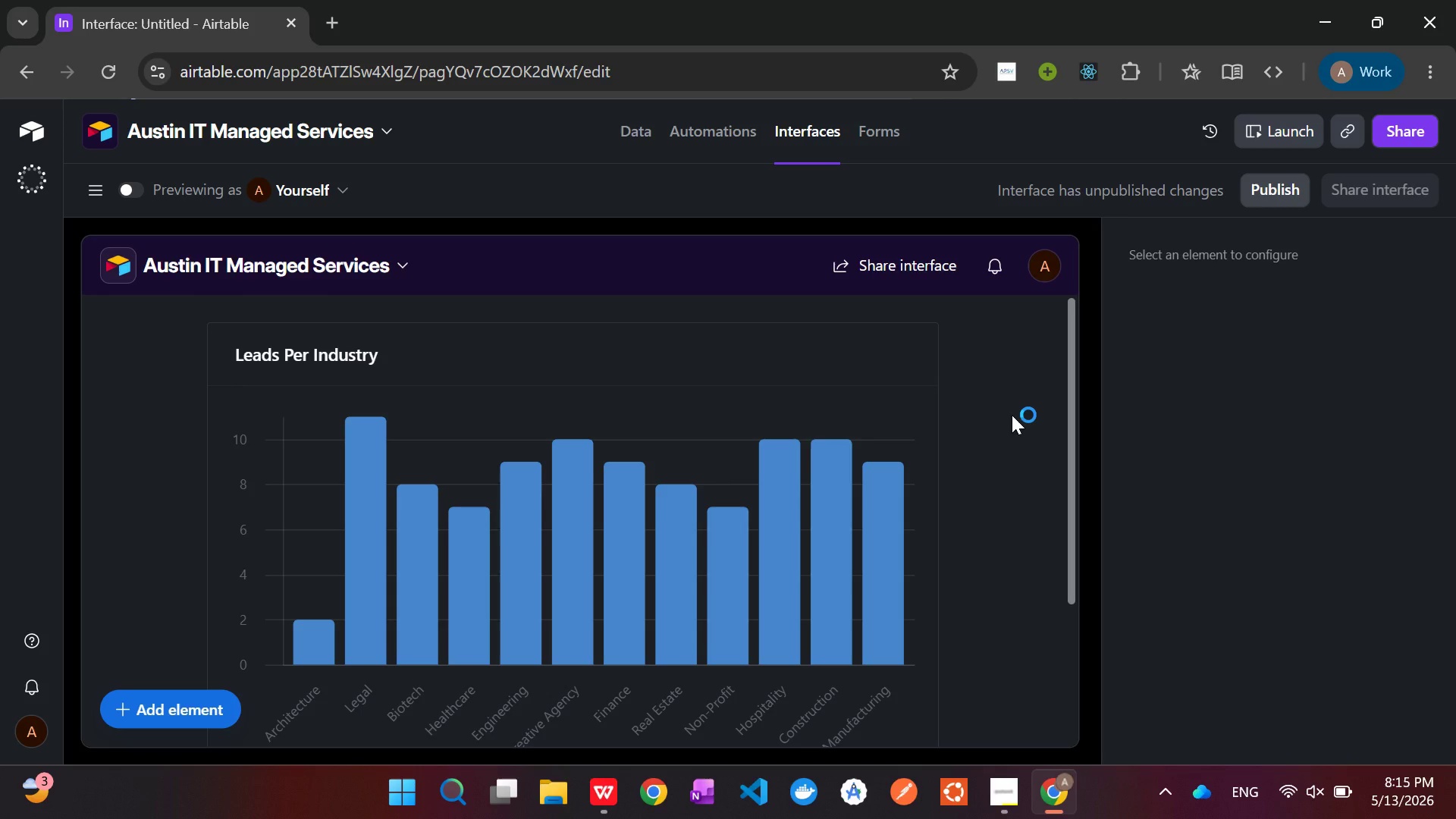 
scroll: coordinate [701, 450], scroll_direction: up, amount: 5.0
 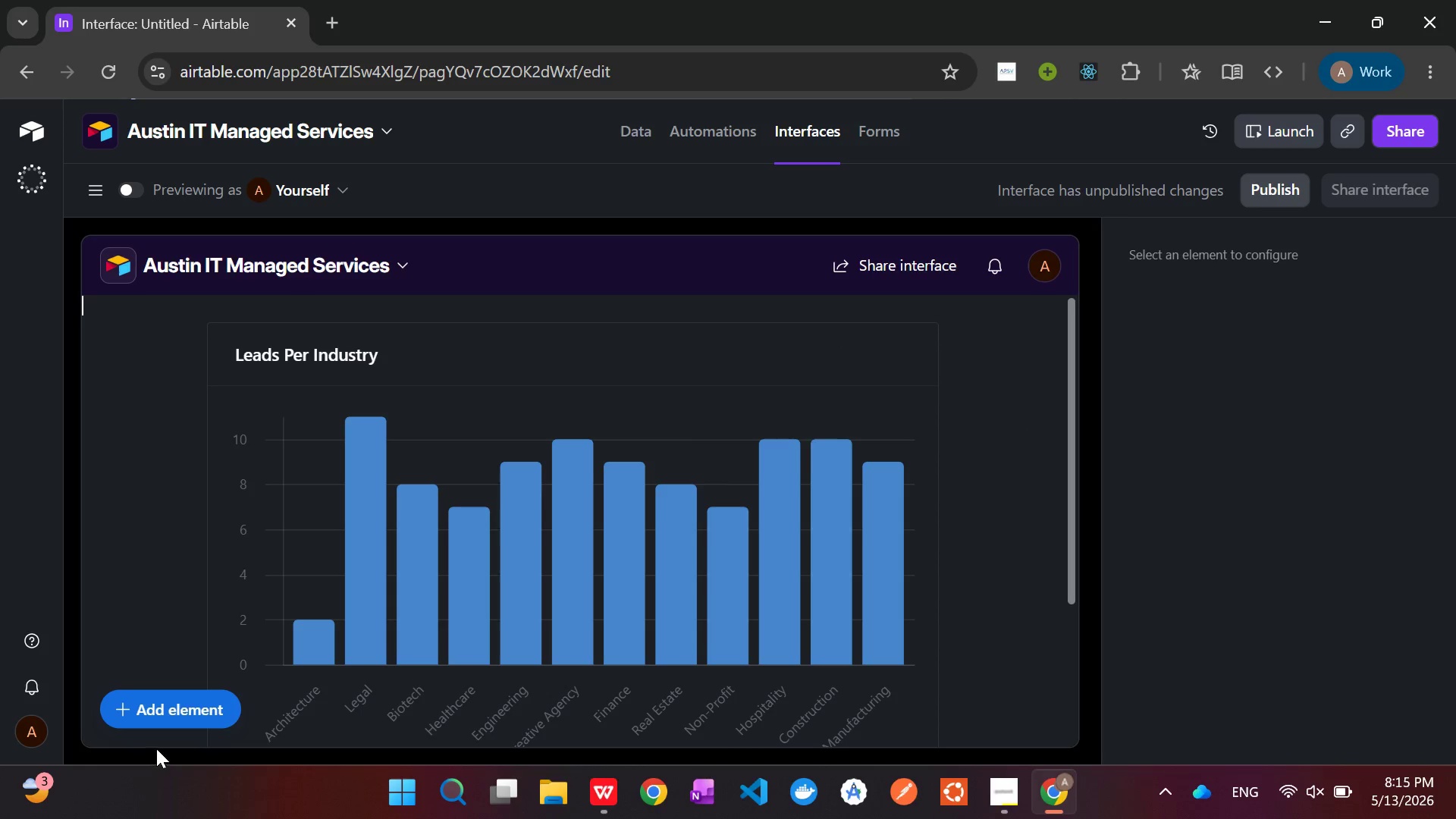 
left_click([168, 723])
 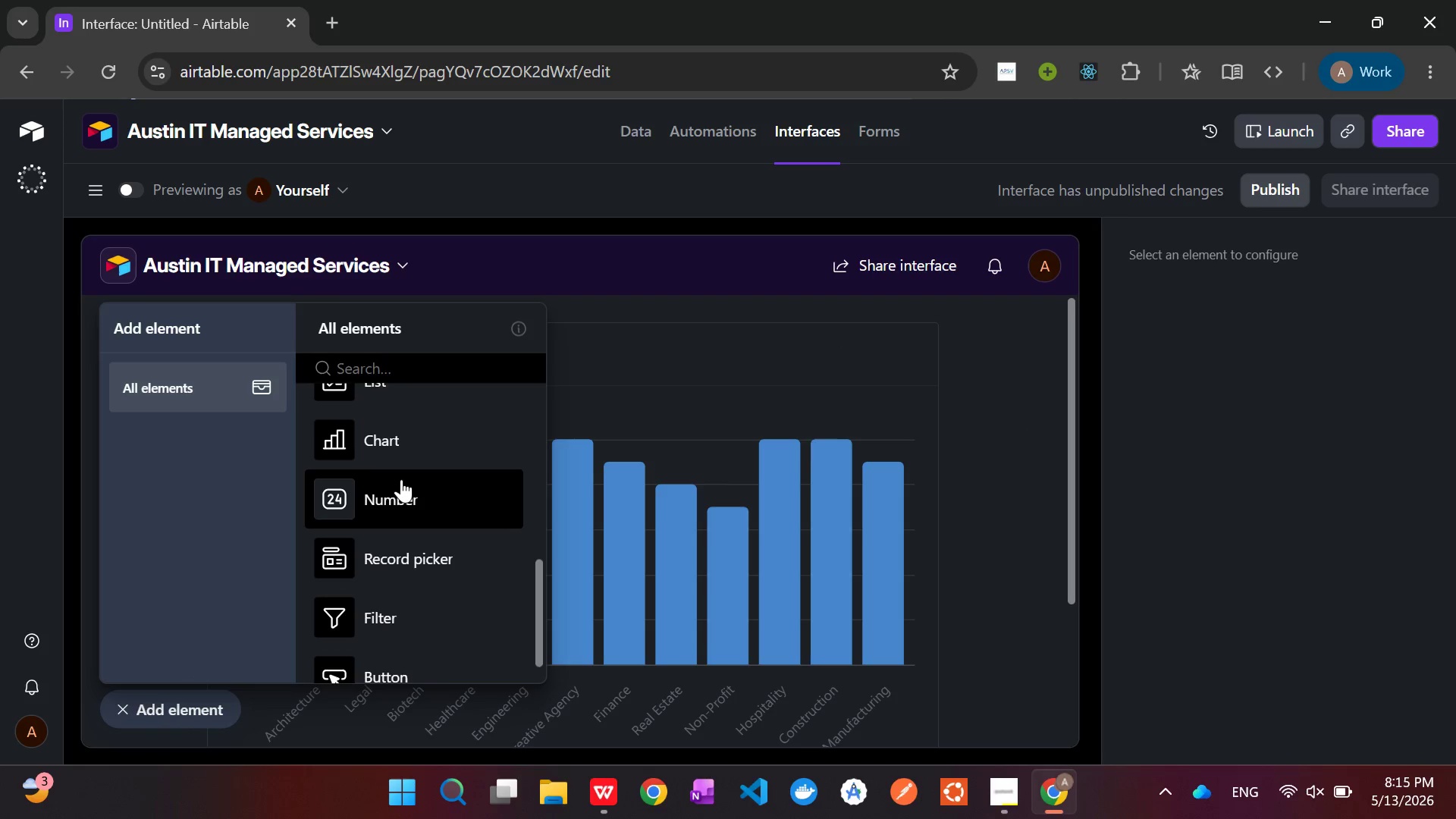 
left_click([401, 488])
 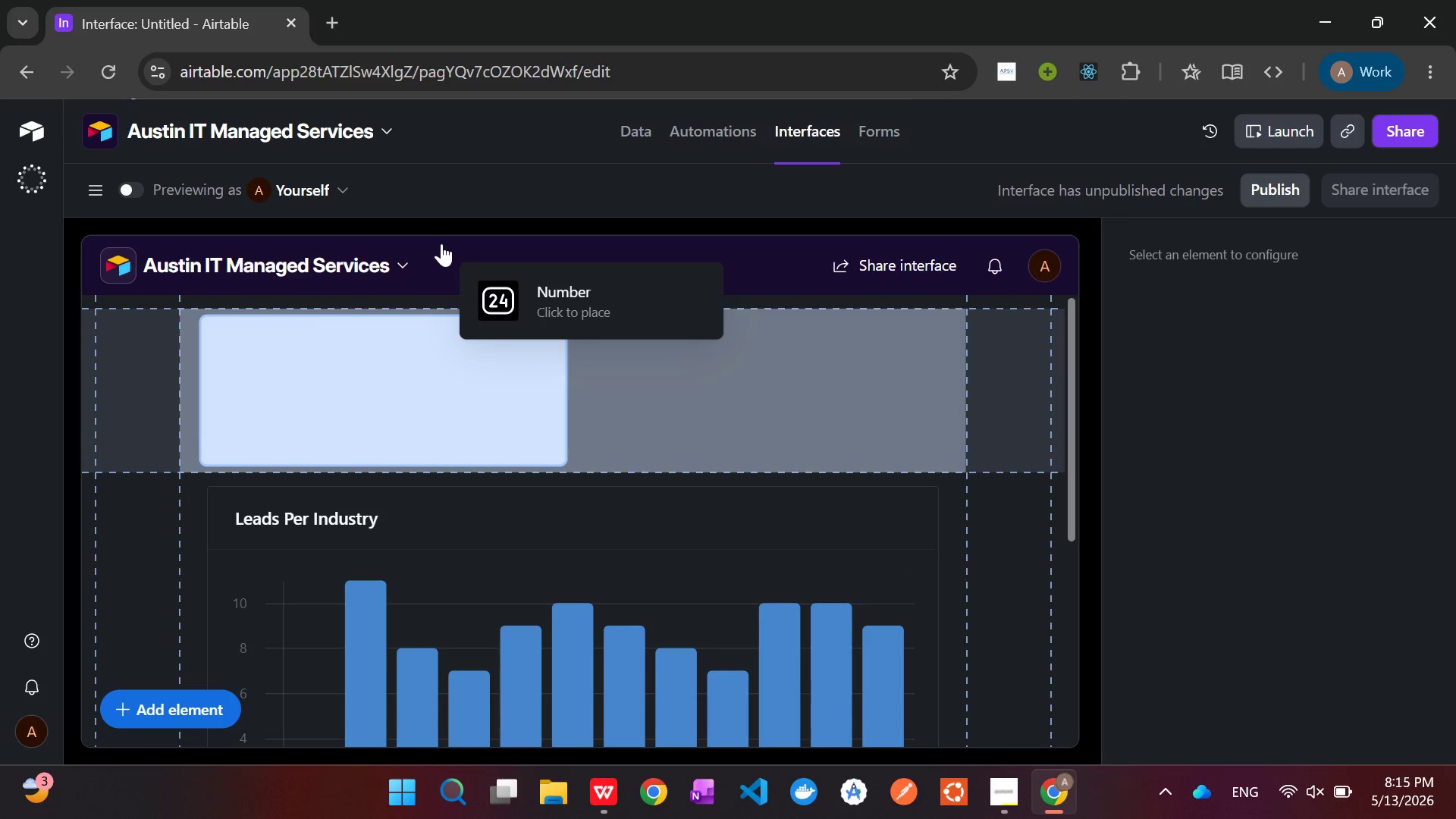 
left_click([441, 243])
 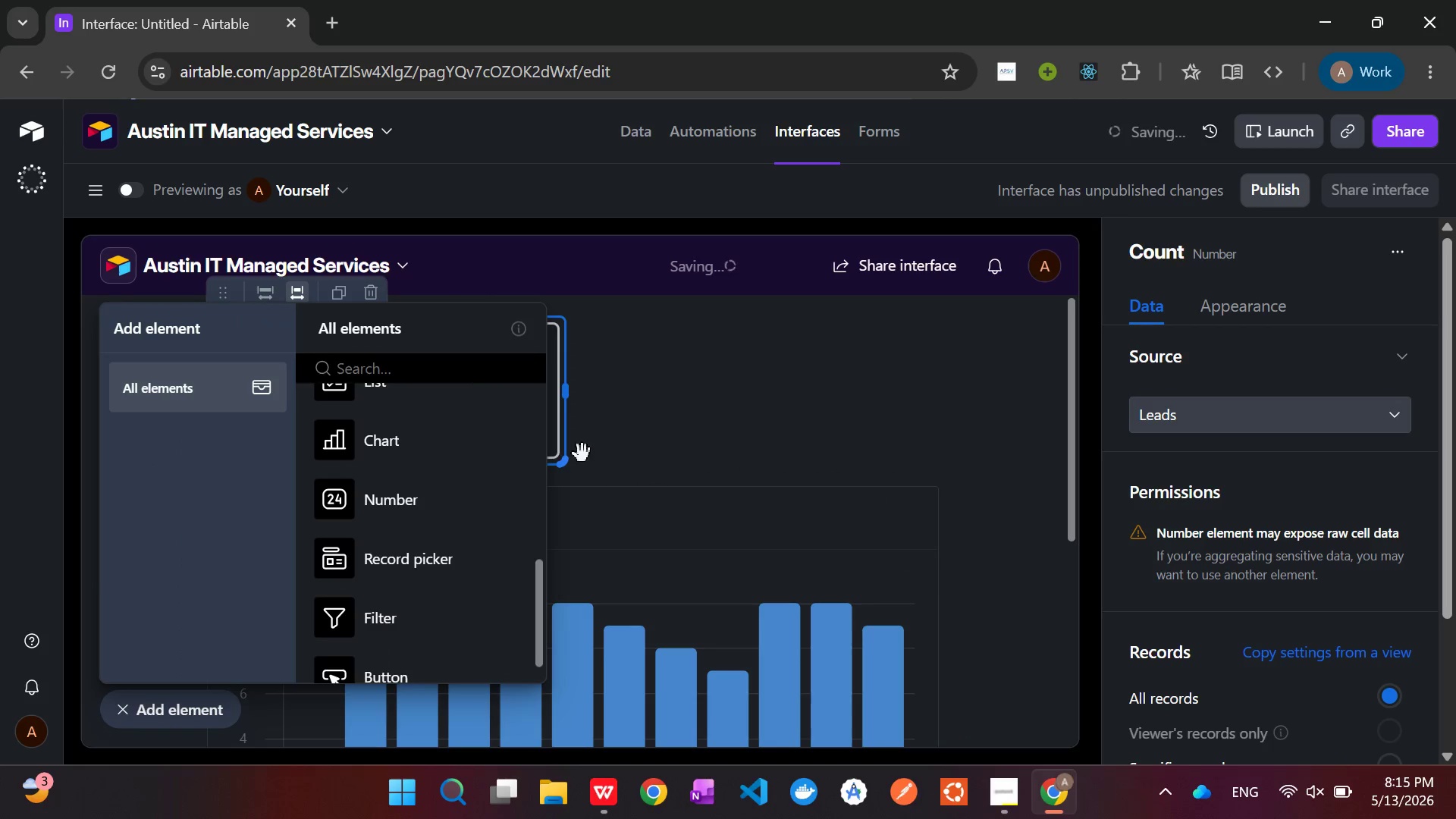 
left_click([733, 431])
 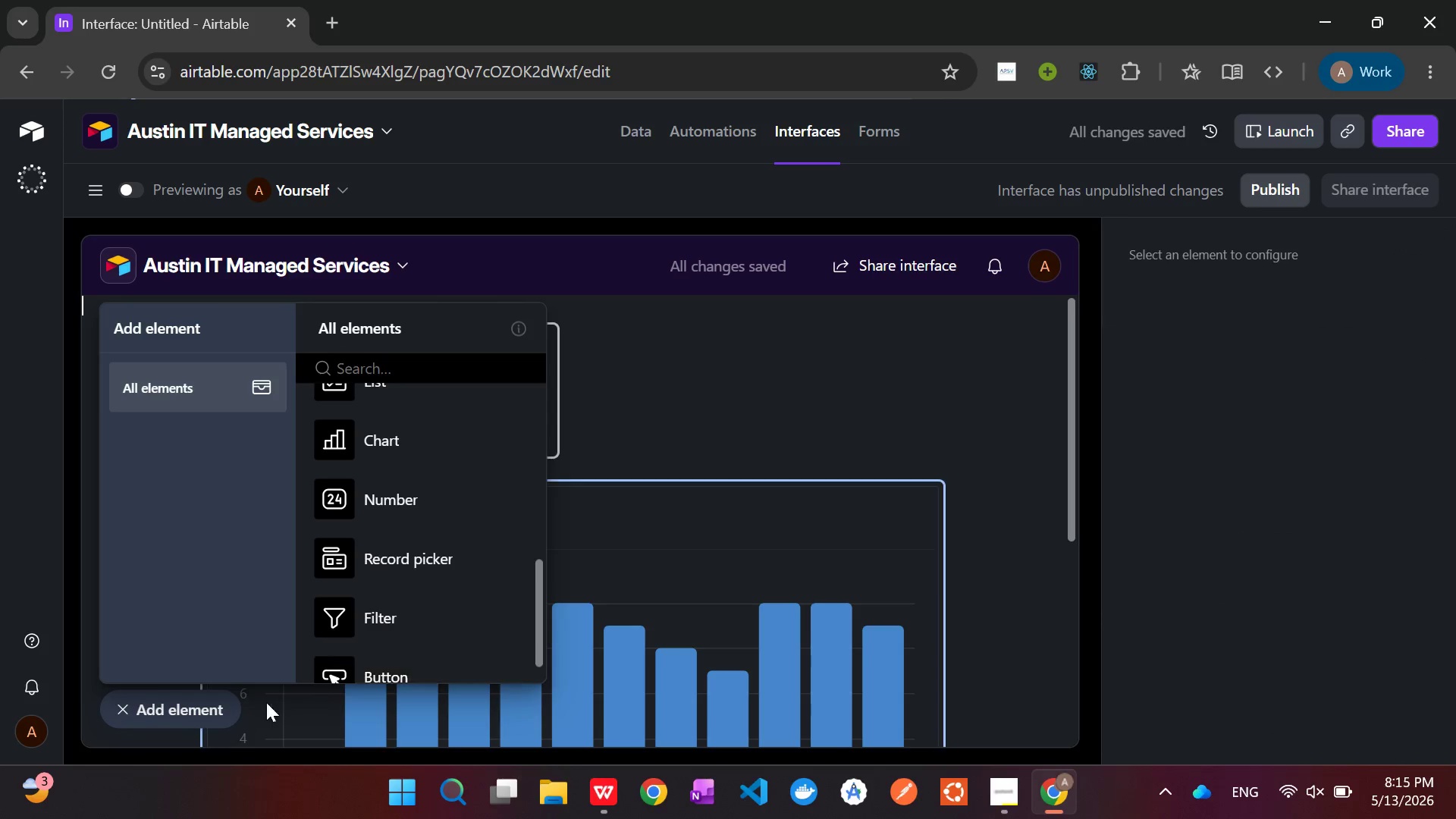 
left_click([197, 704])
 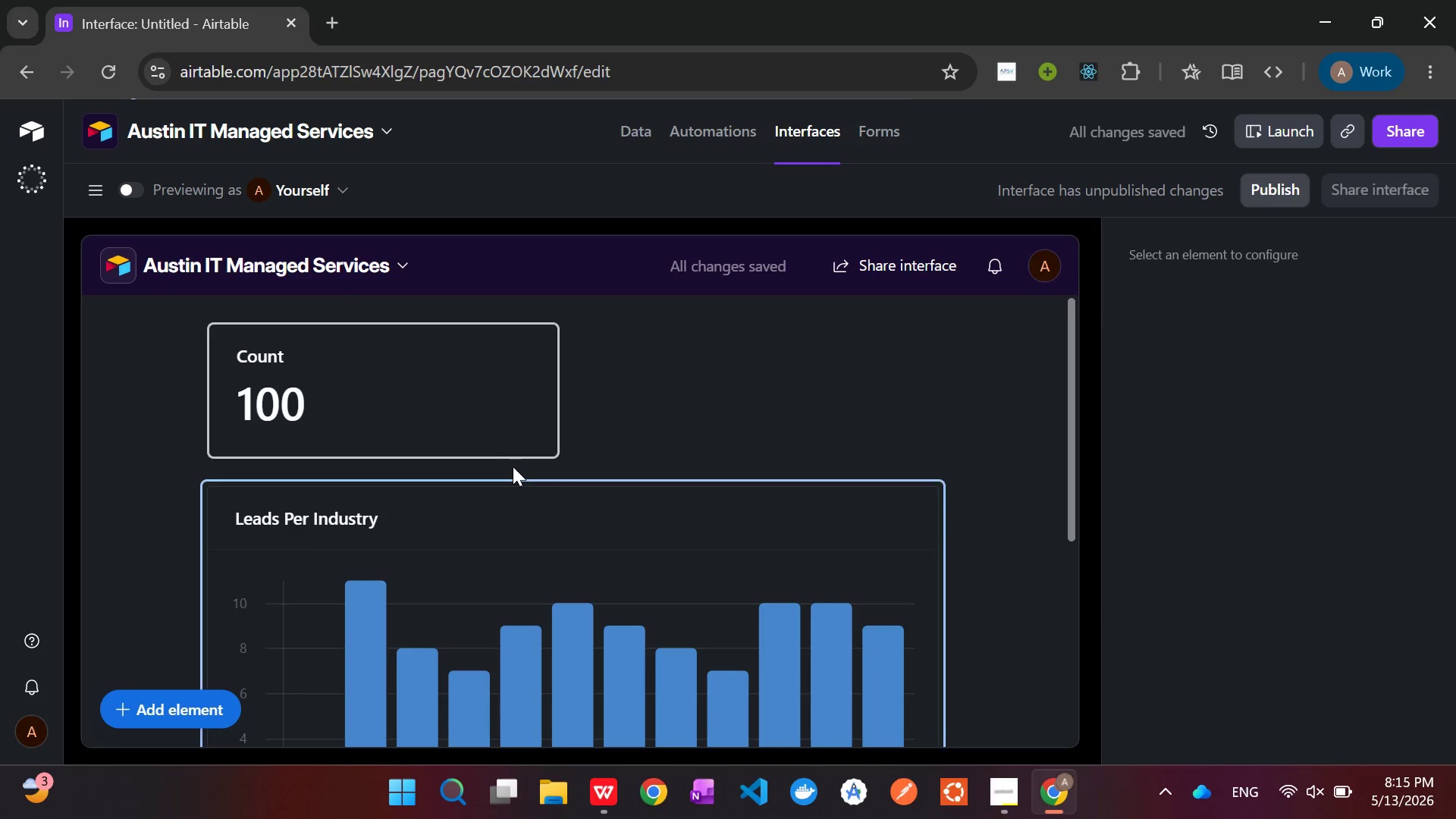 
left_click([479, 416])
 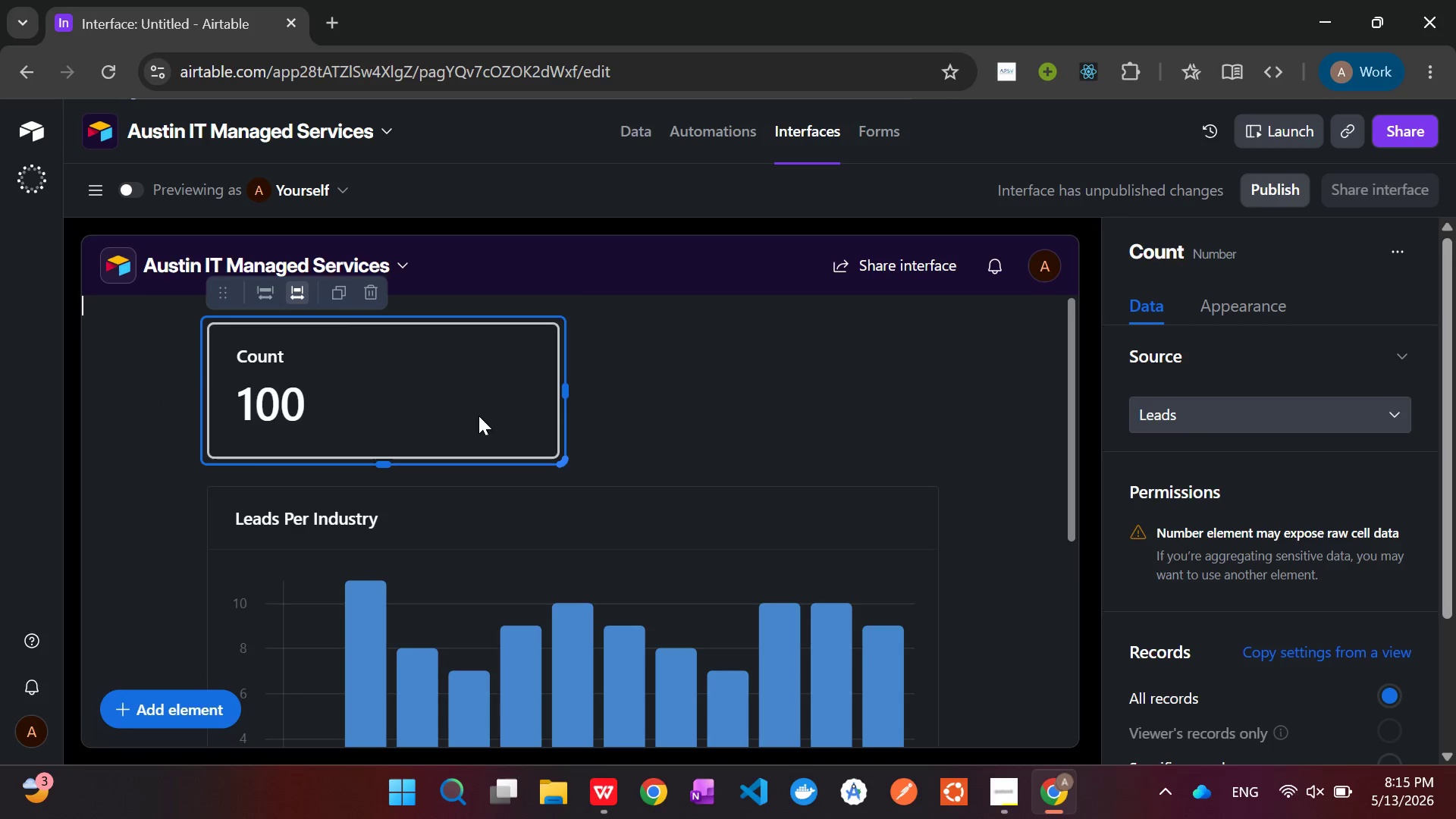 
wait(7.94)
 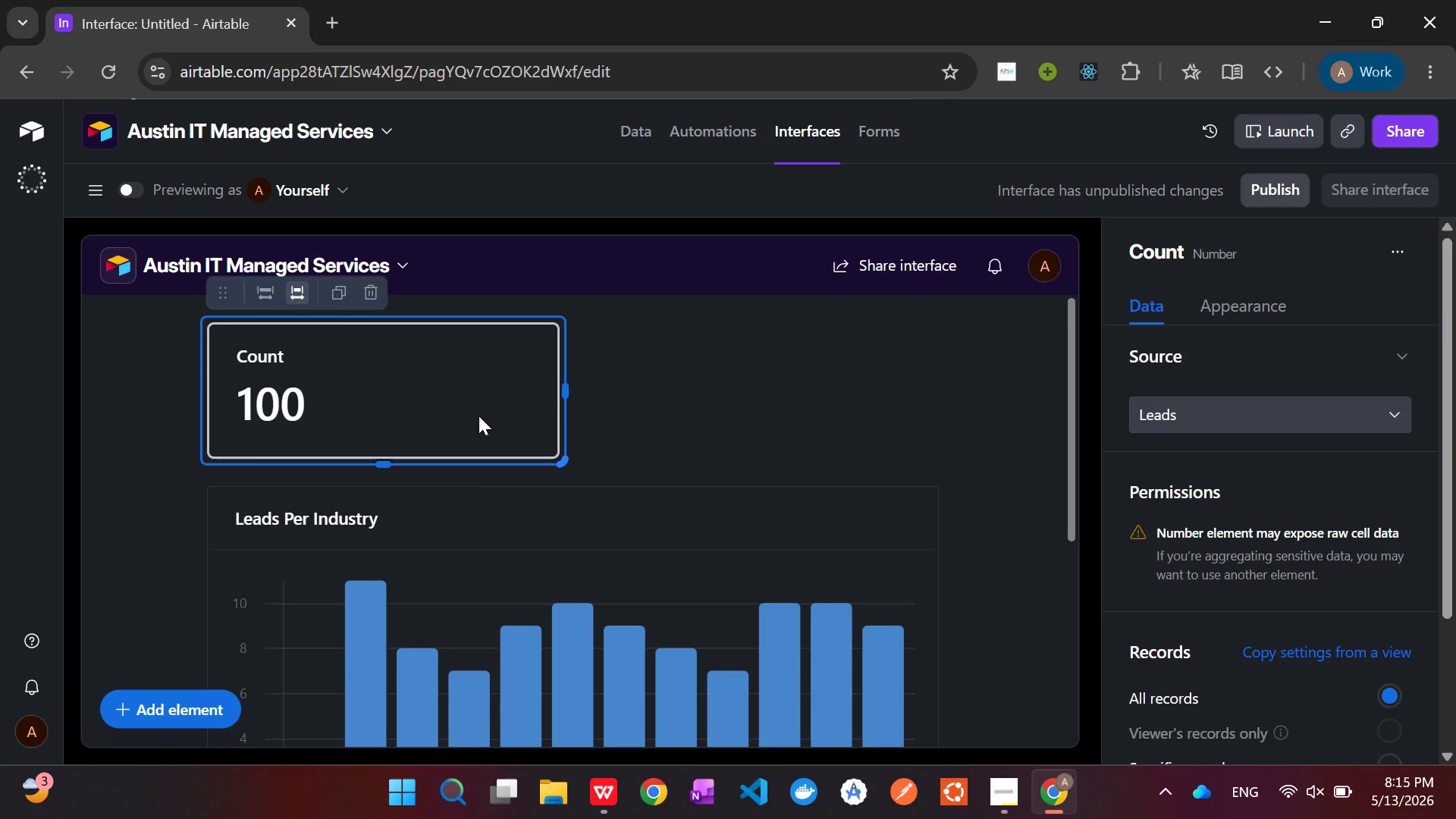 
left_click([1219, 409])
 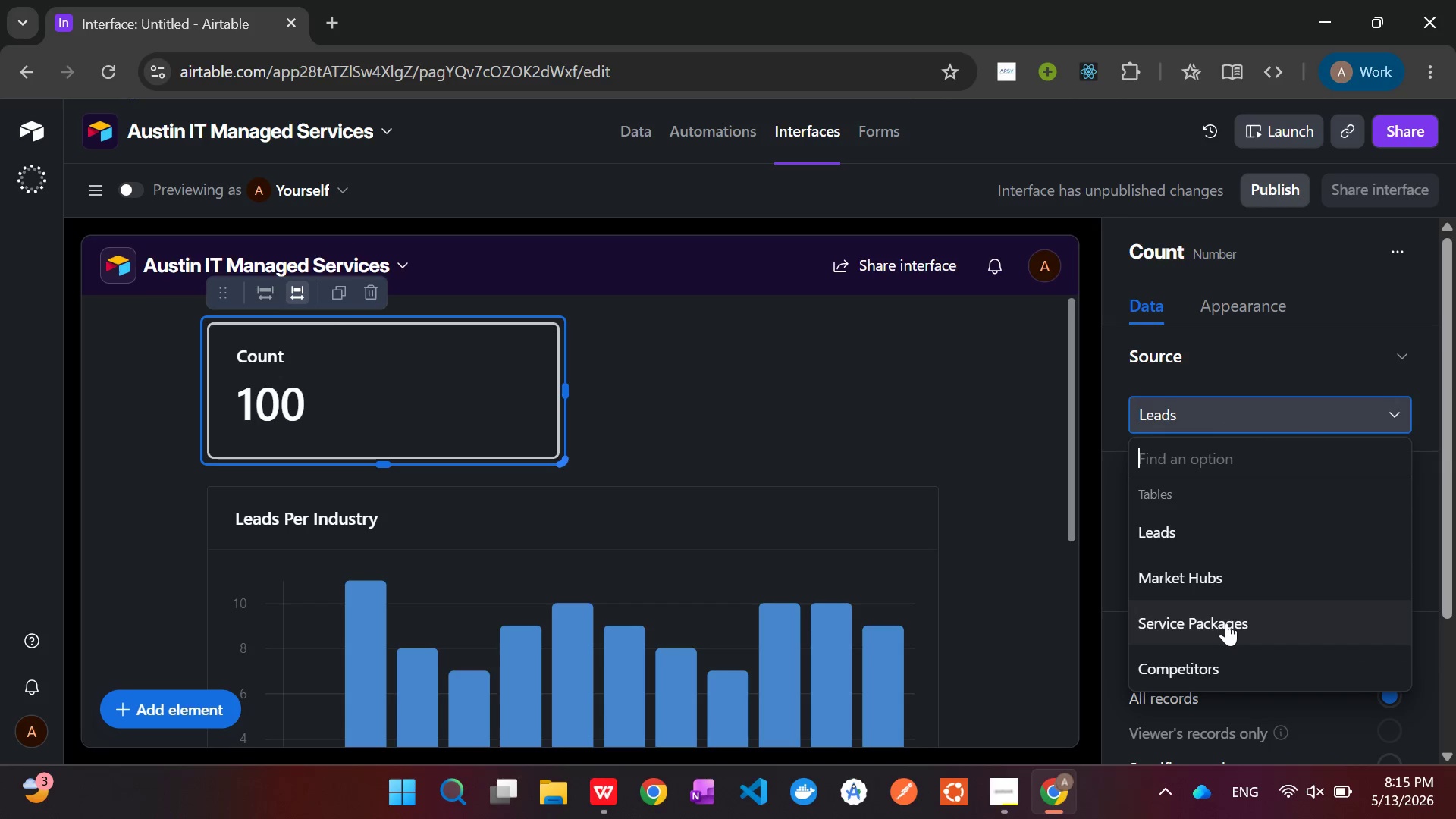 
left_click([1214, 582])
 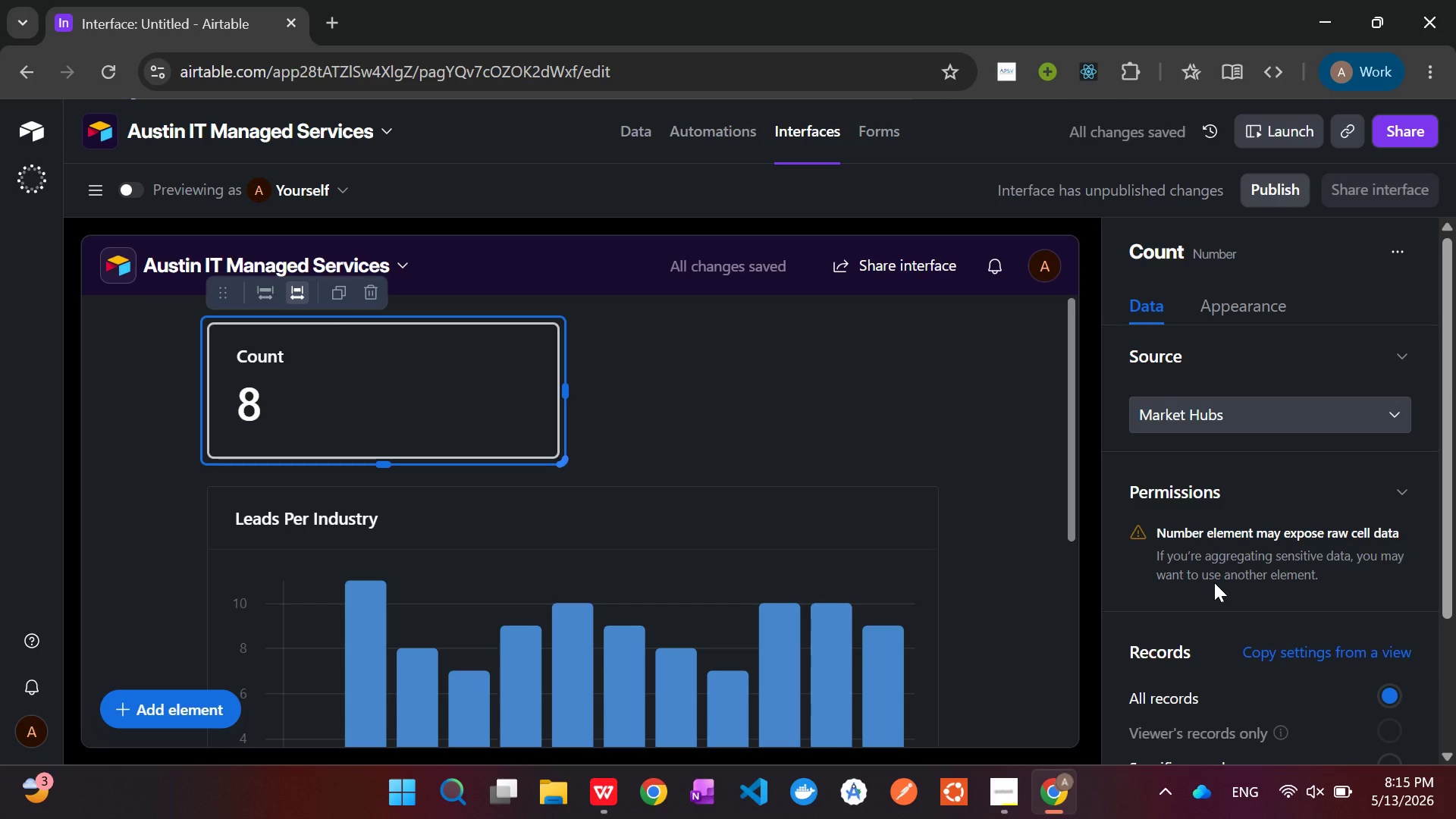 
scroll: coordinate [1214, 582], scroll_direction: down, amount: 5.0
 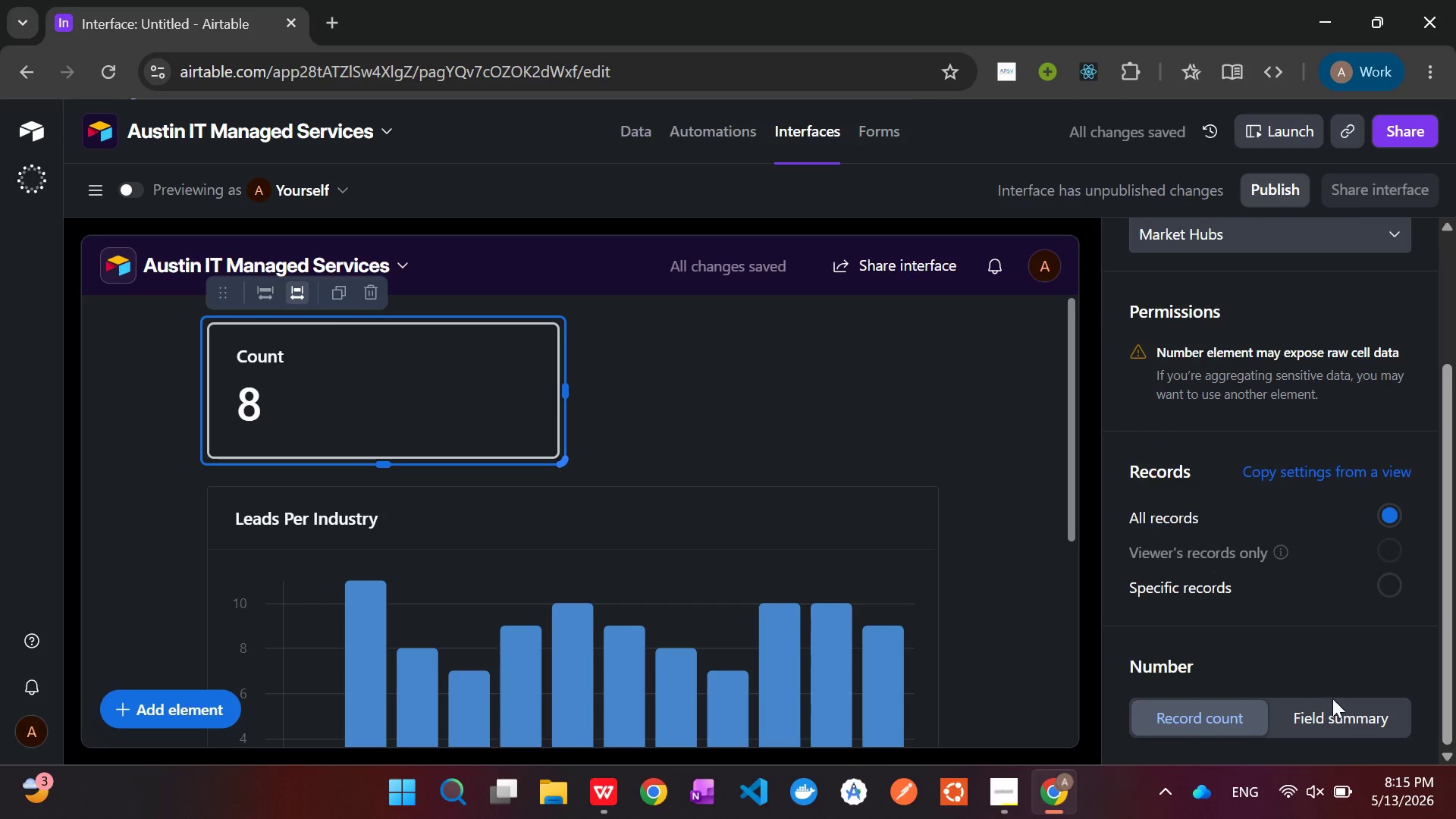 
left_click([1340, 711])
 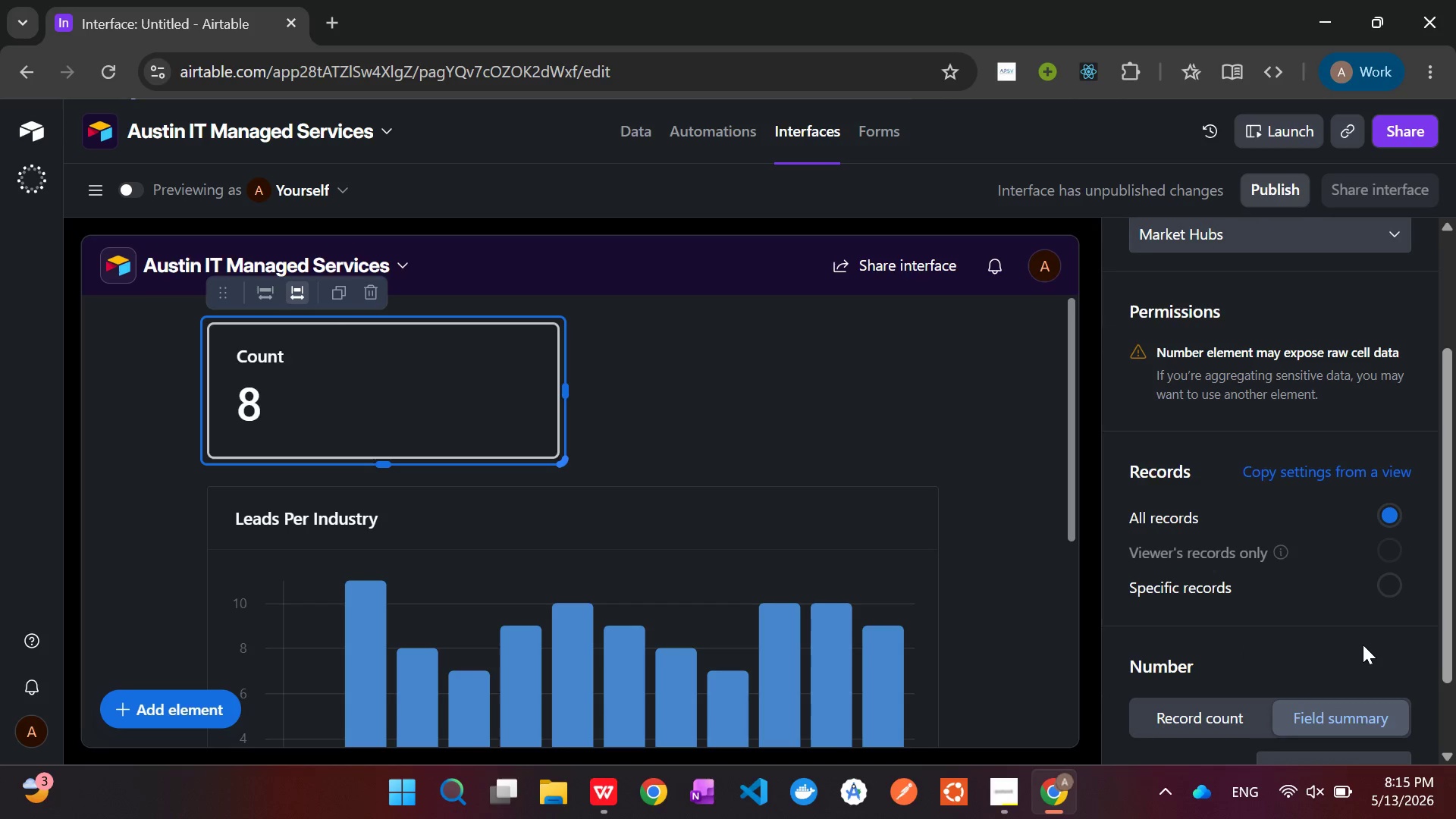 
scroll: coordinate [1363, 645], scroll_direction: down, amount: 3.0
 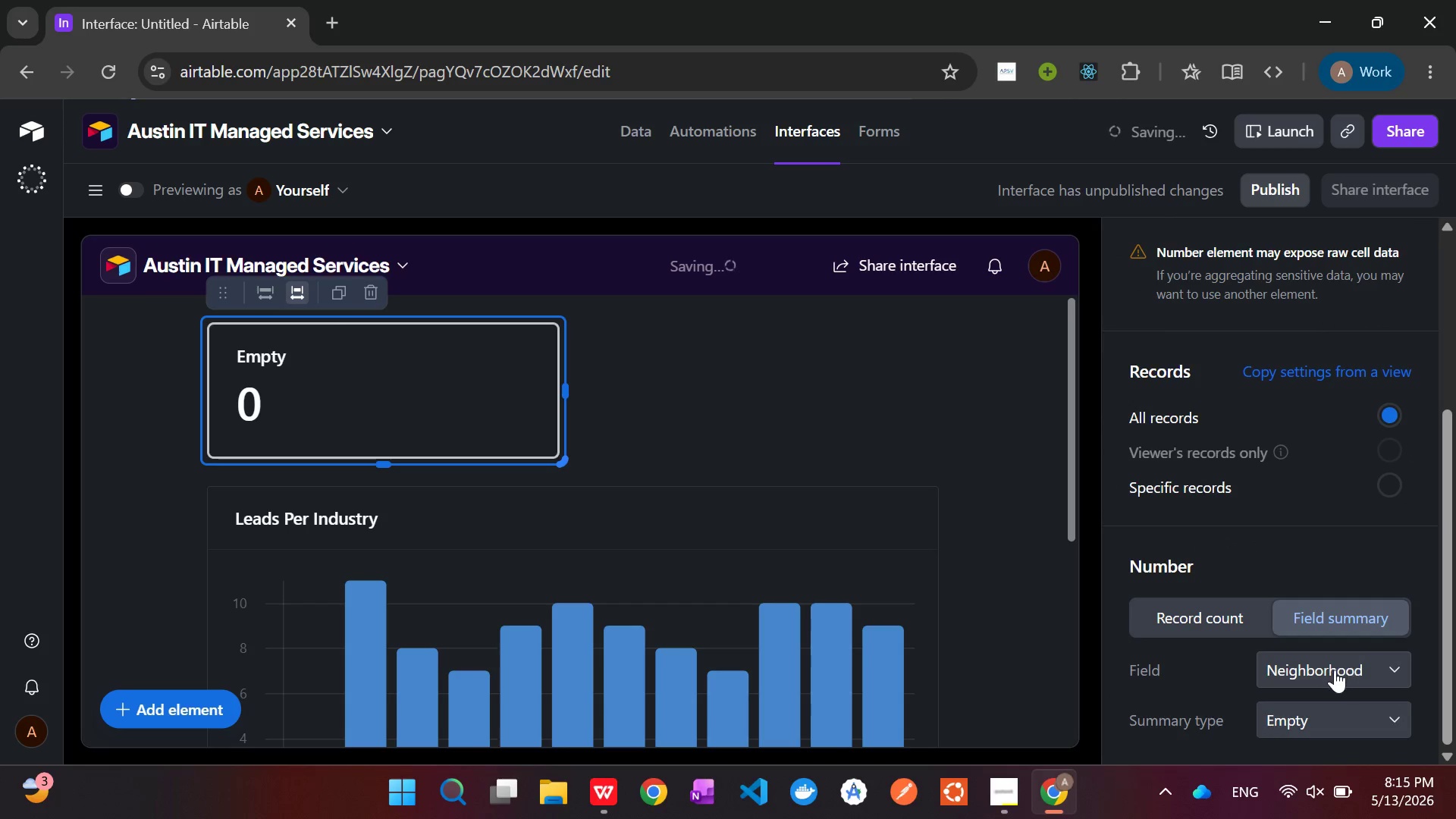 
left_click([1335, 670])
 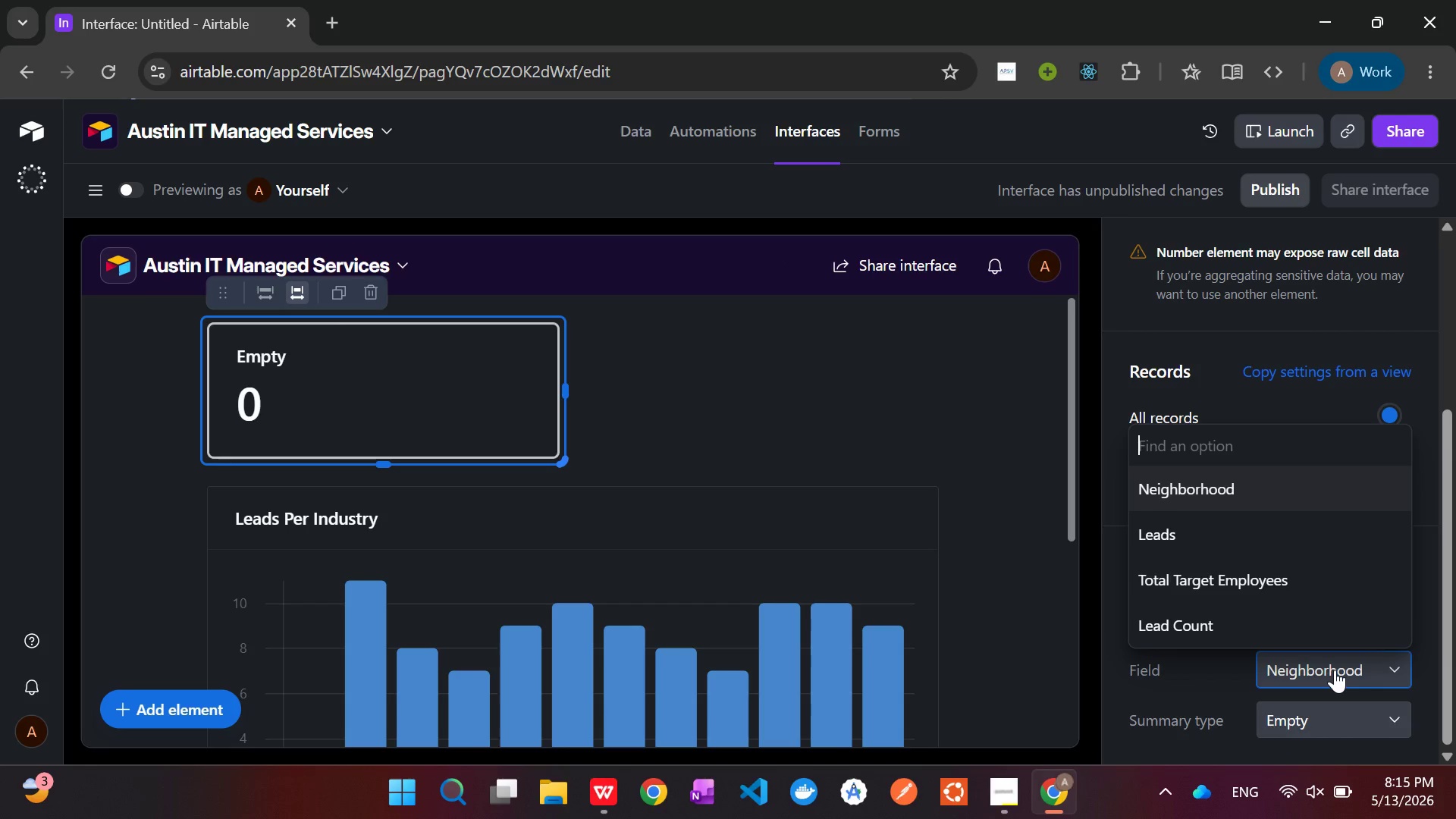 
wait(7.78)
 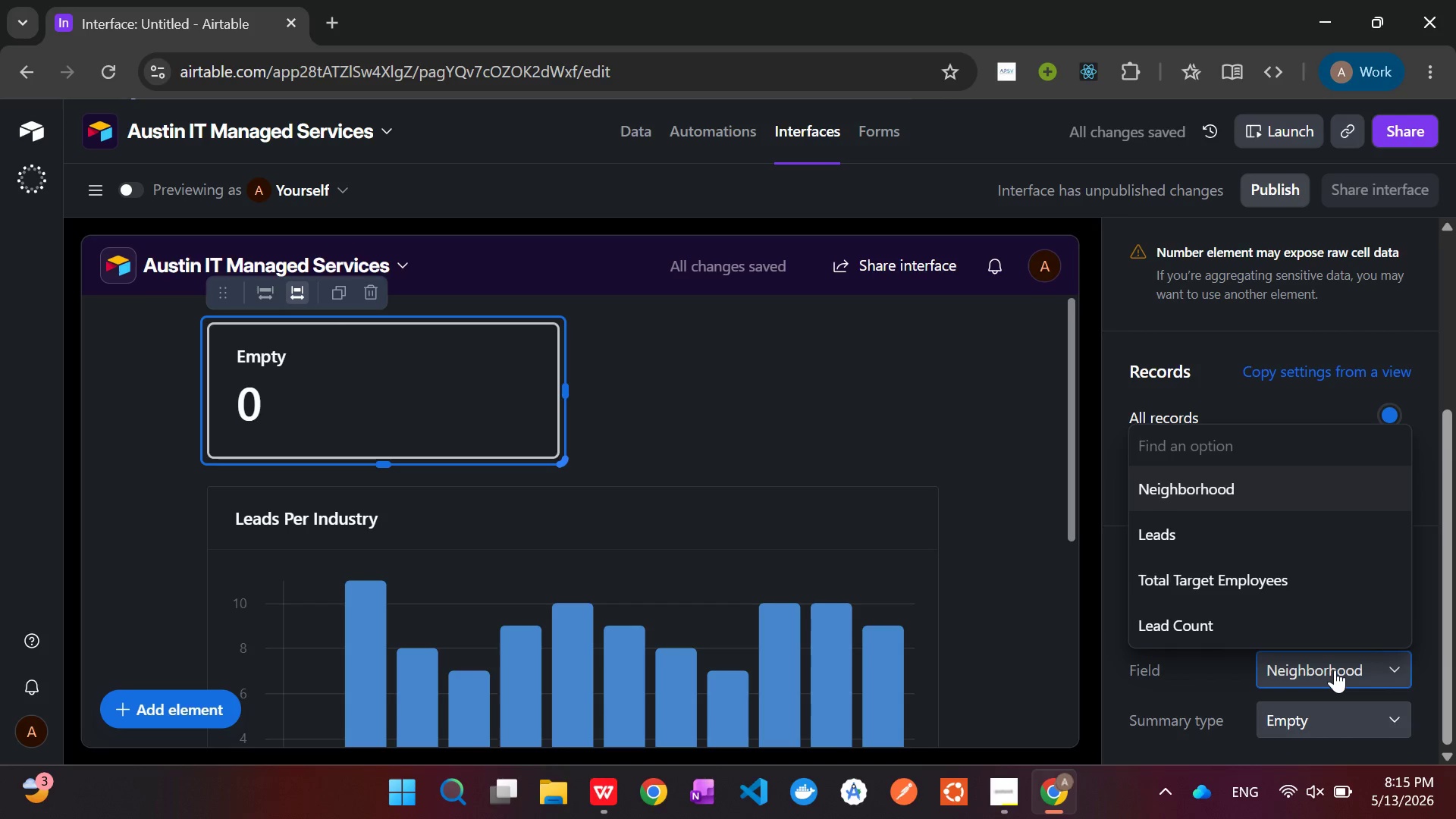 
left_click([1289, 579])
 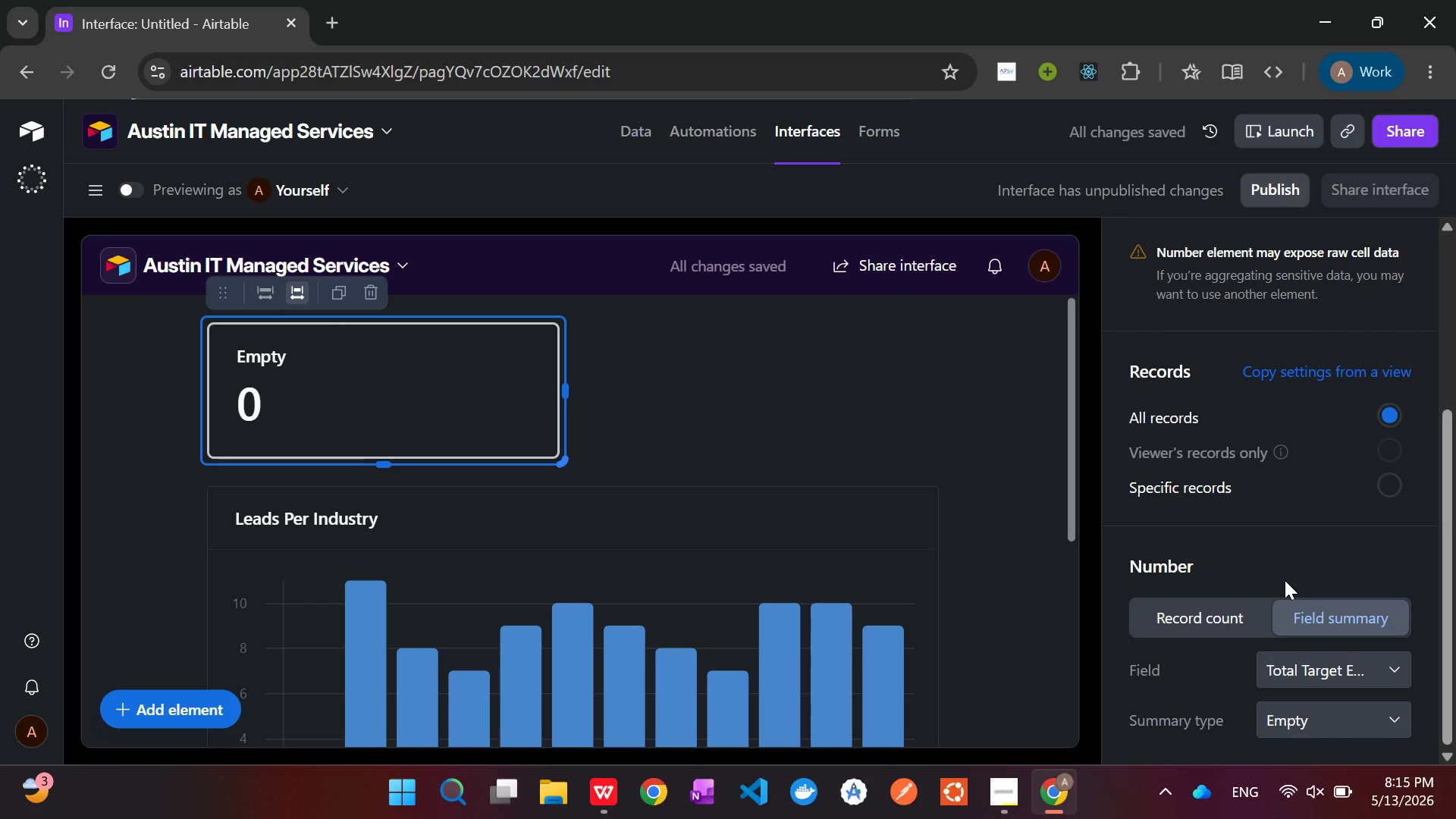 
wait(11.28)
 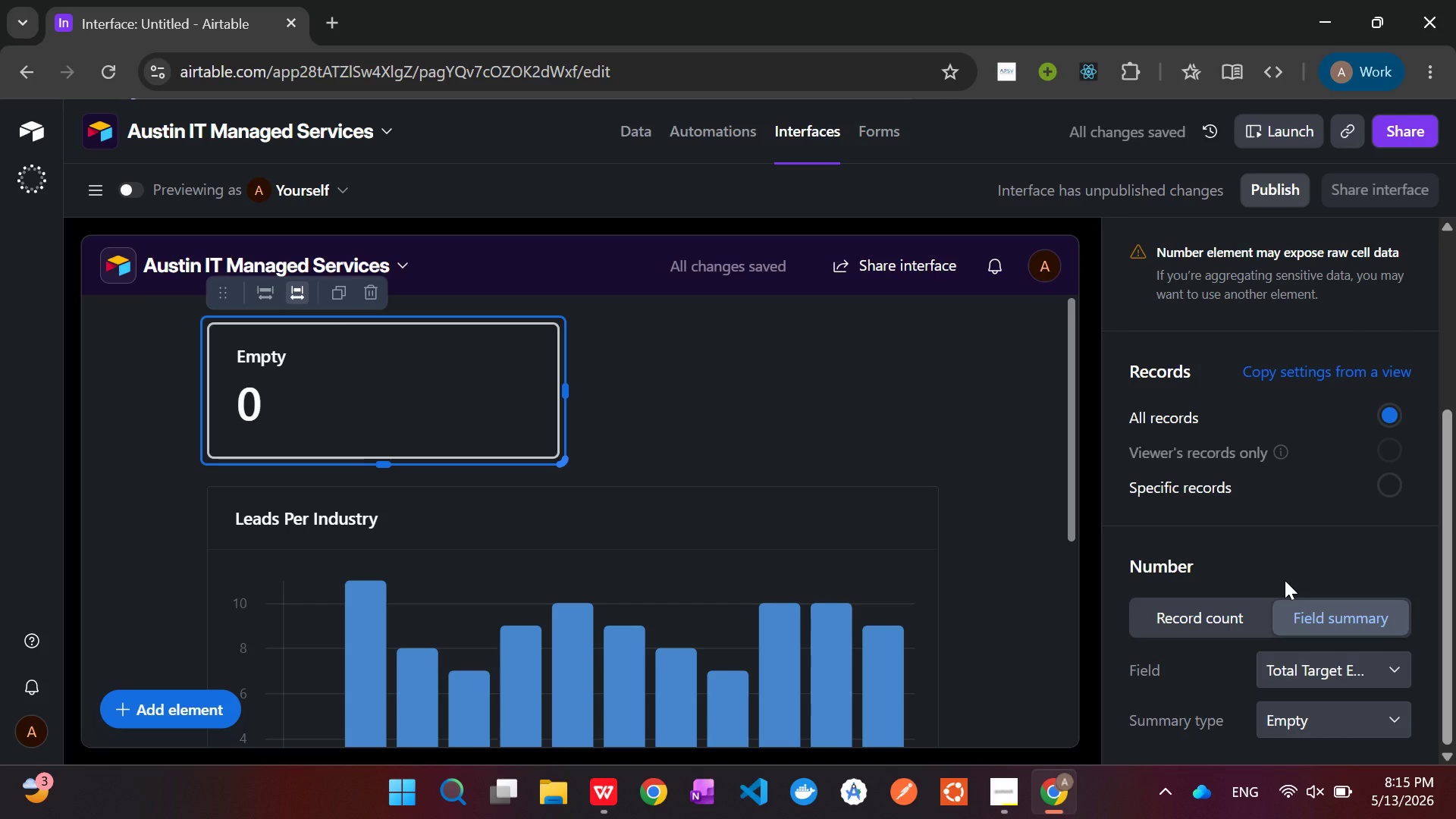 
left_click([1323, 733])
 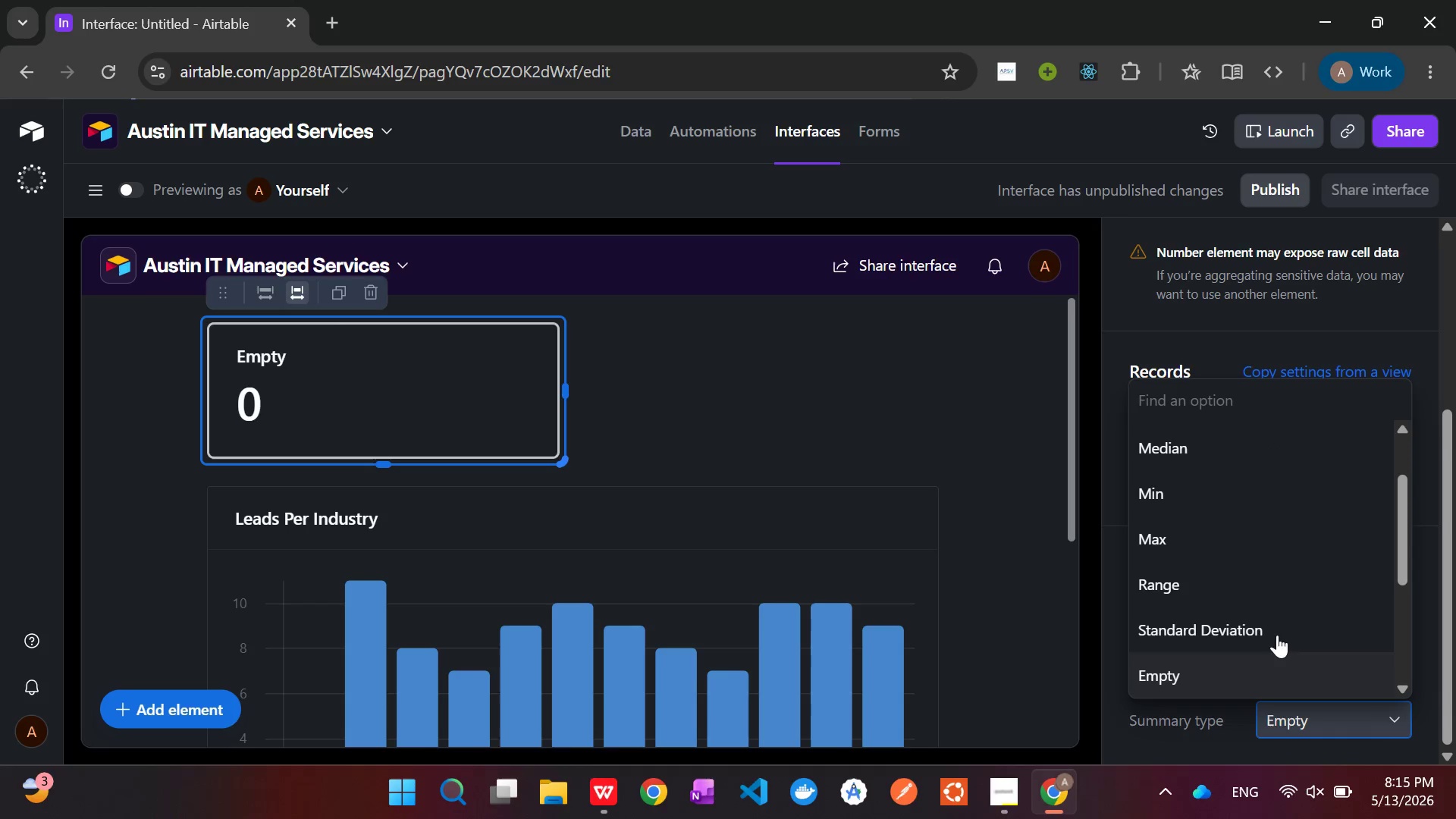 
scroll: coordinate [1245, 542], scroll_direction: up, amount: 4.0
 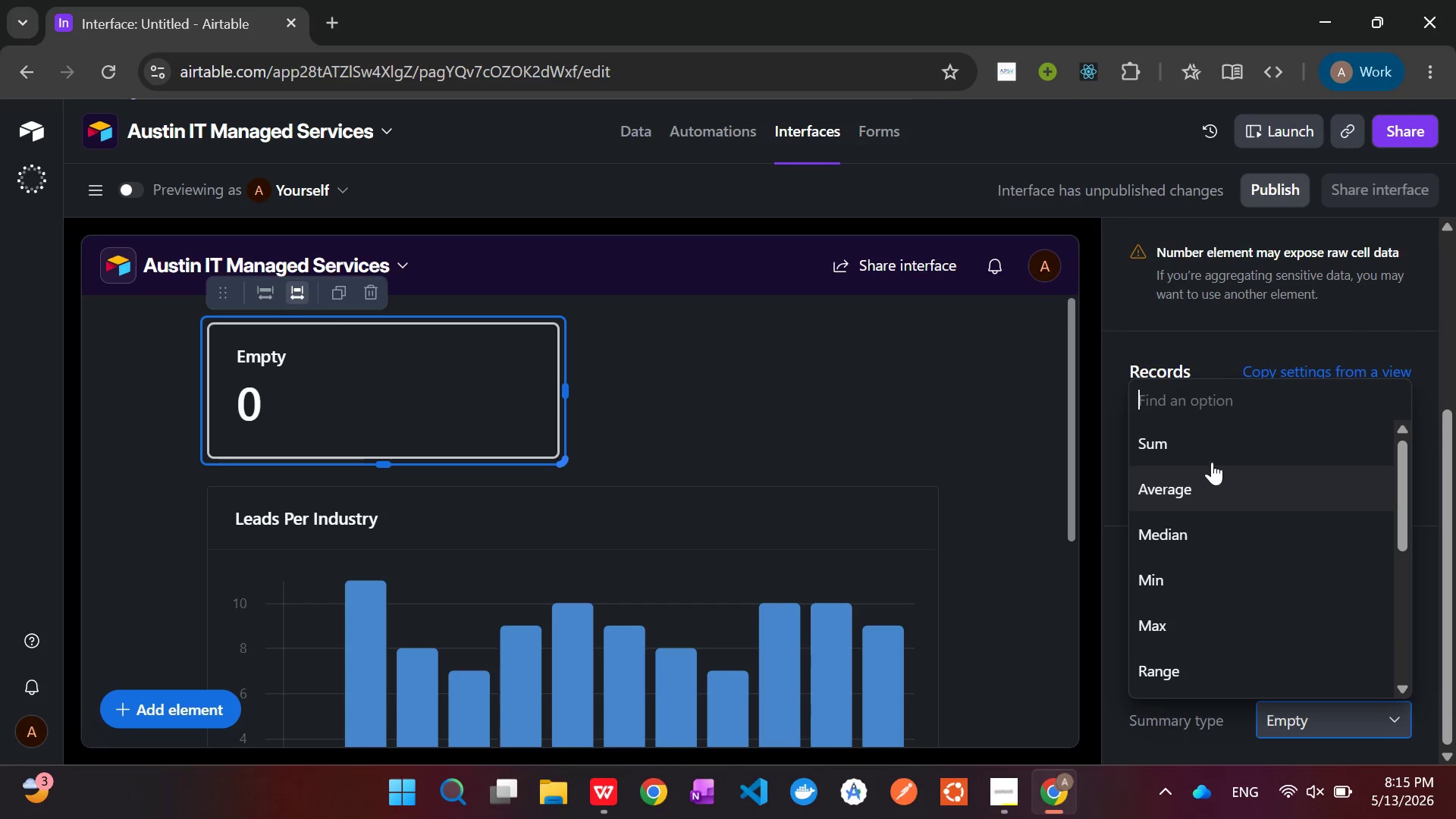 
left_click([1201, 441])
 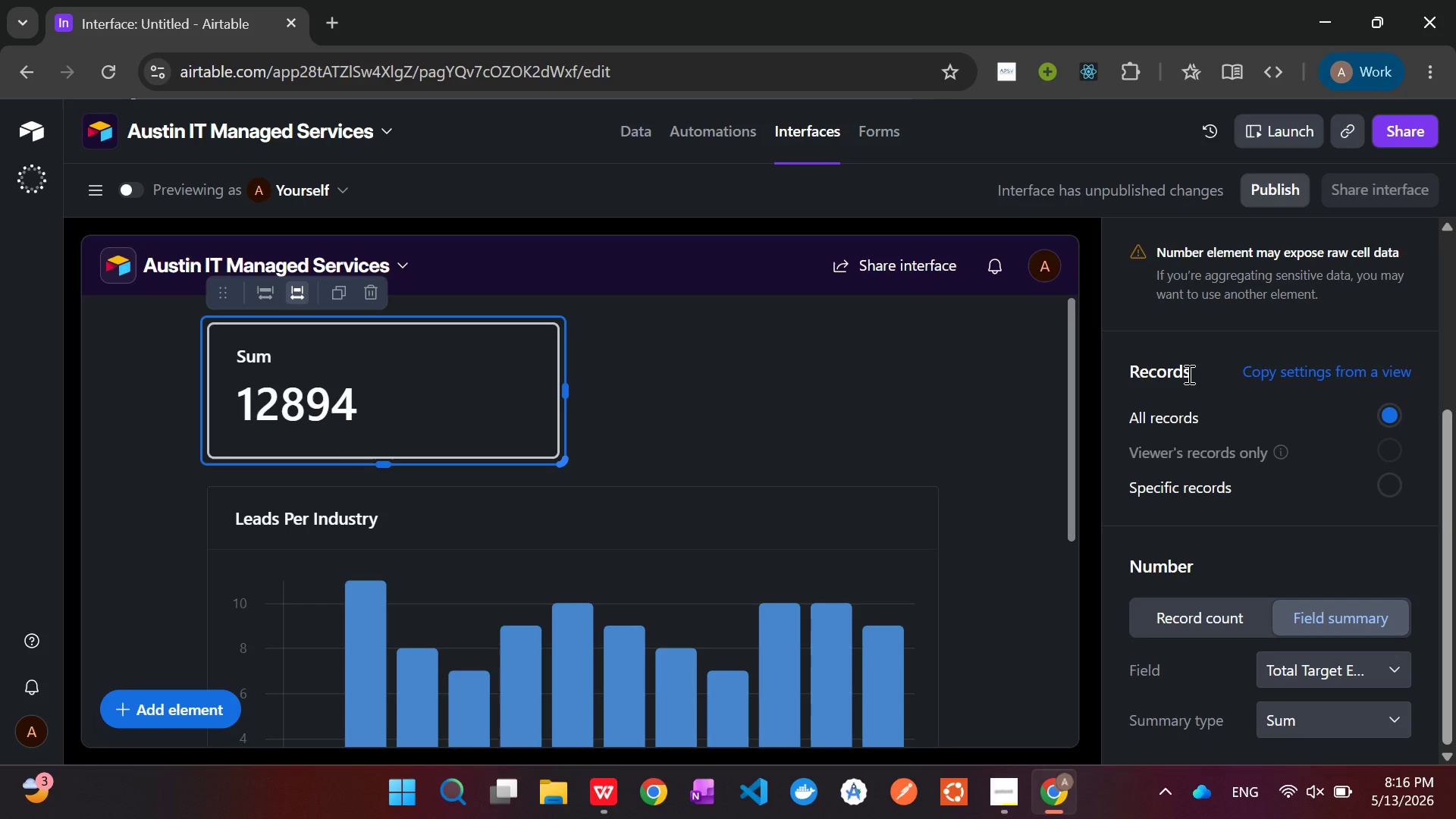 
wait(62.19)
 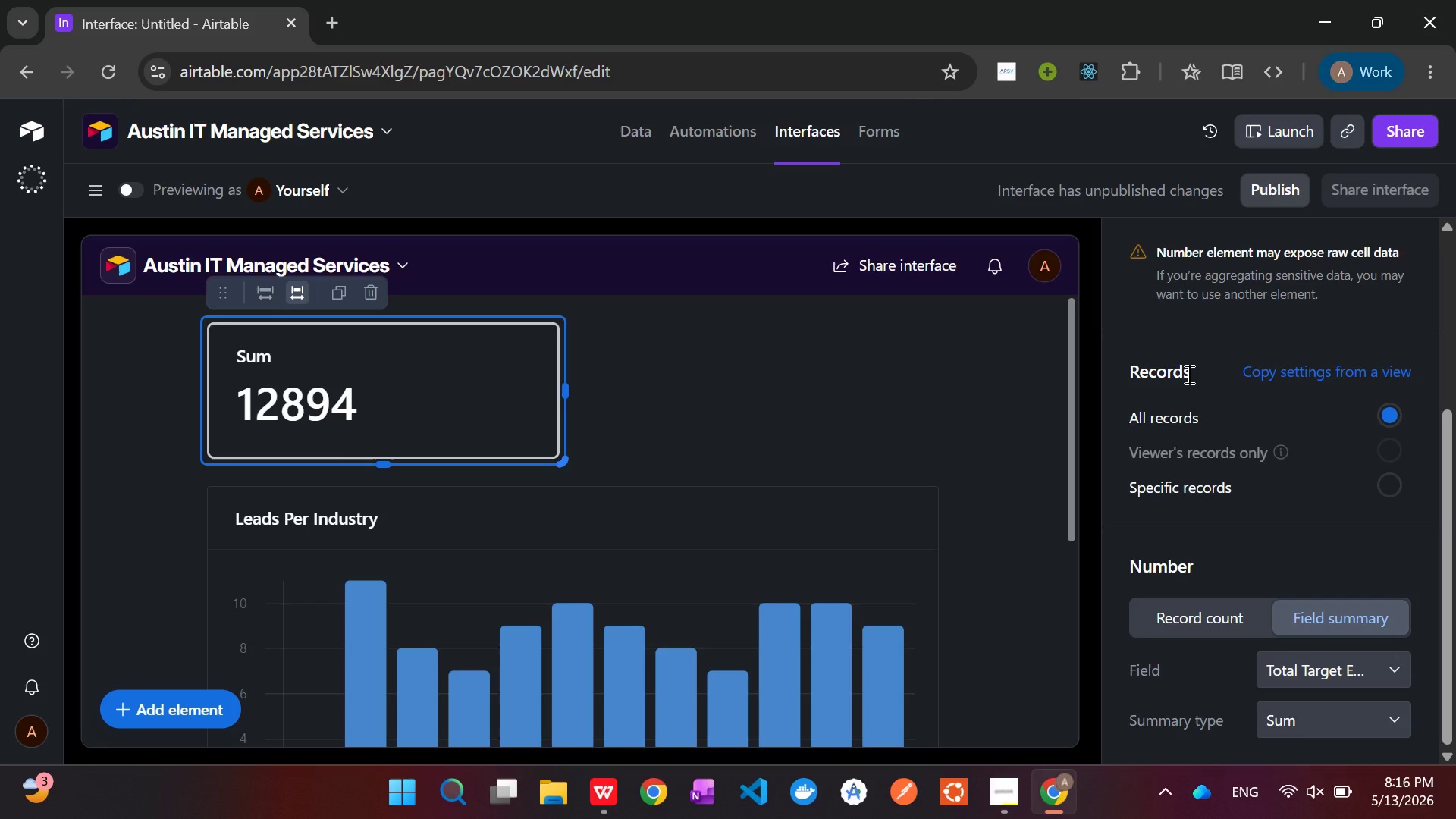 
left_click_drag(start_coordinate=[566, 388], to_coordinate=[1008, 382])
 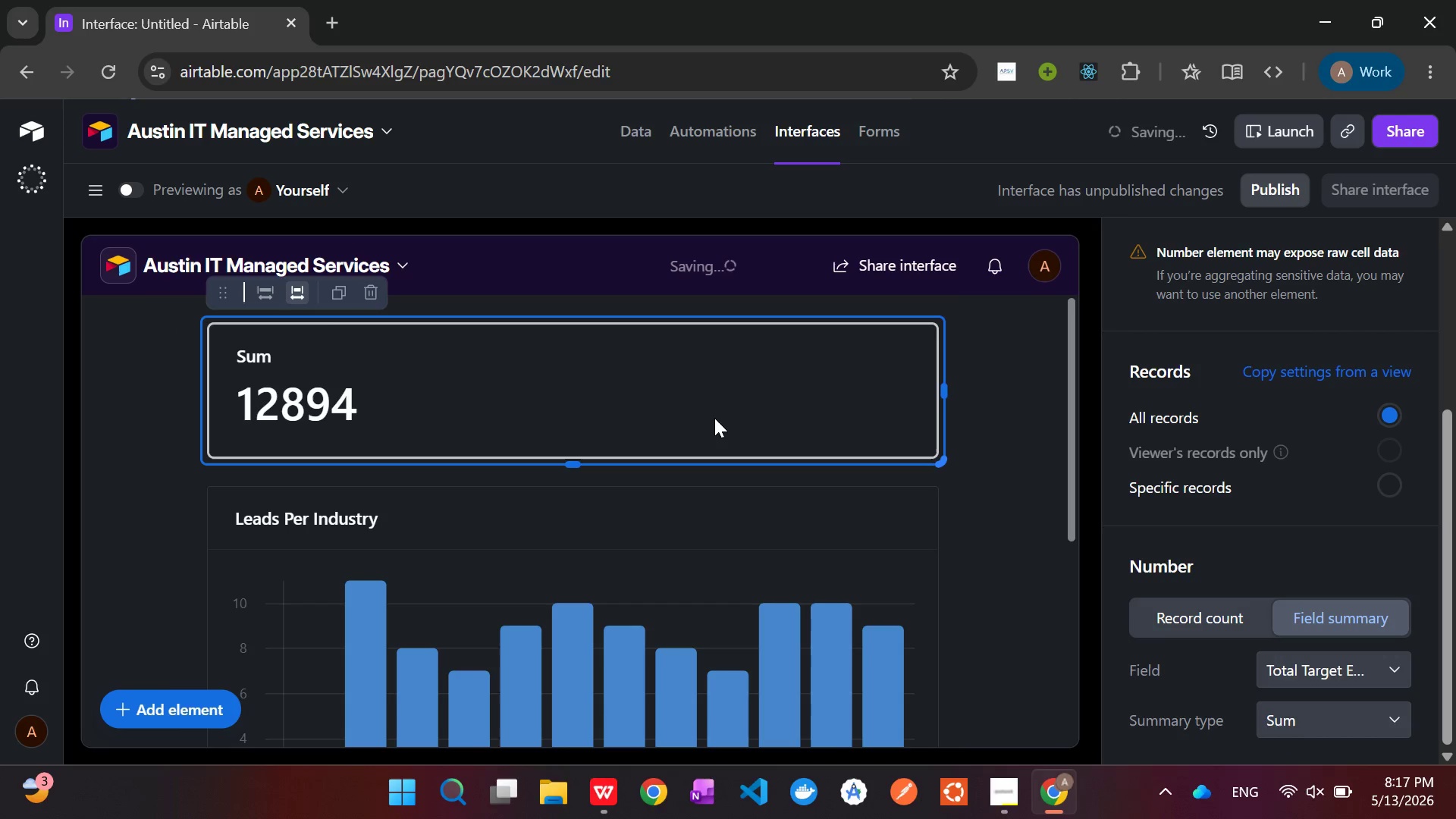 
double_click([714, 418])
 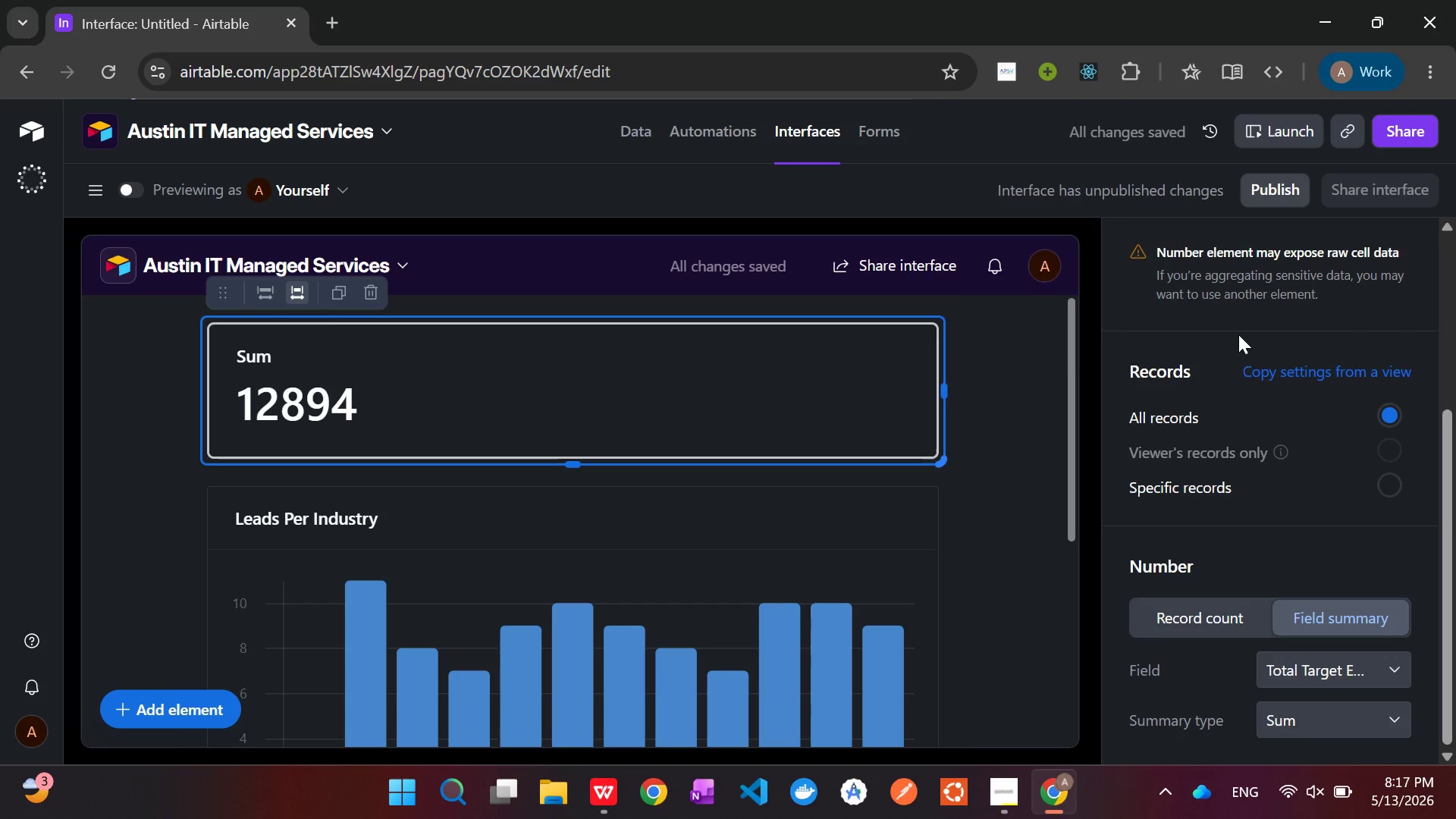 
scroll: coordinate [1239, 356], scroll_direction: up, amount: 10.0
 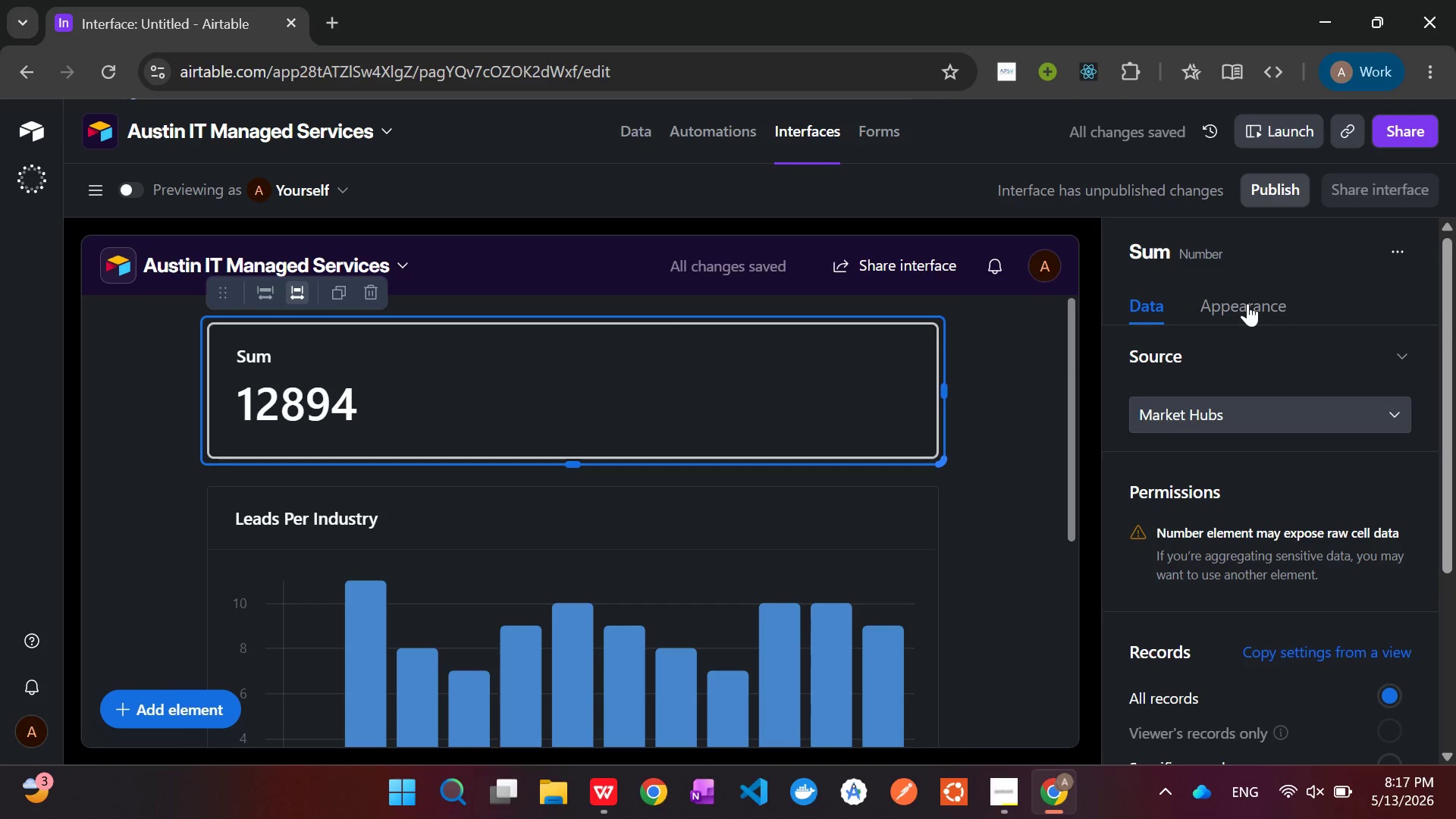 
left_click([1248, 305])
 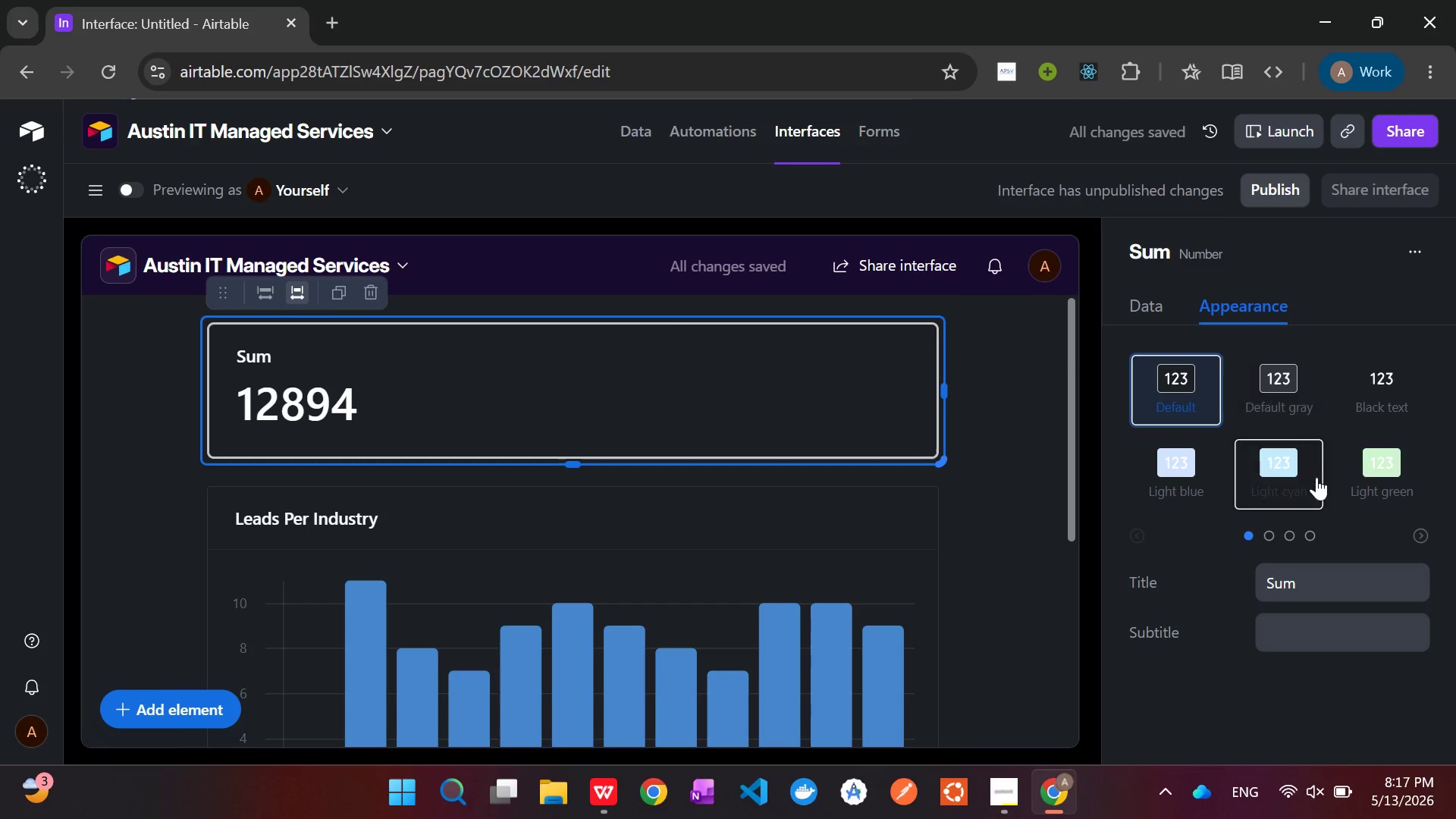 
left_click([1315, 479])
 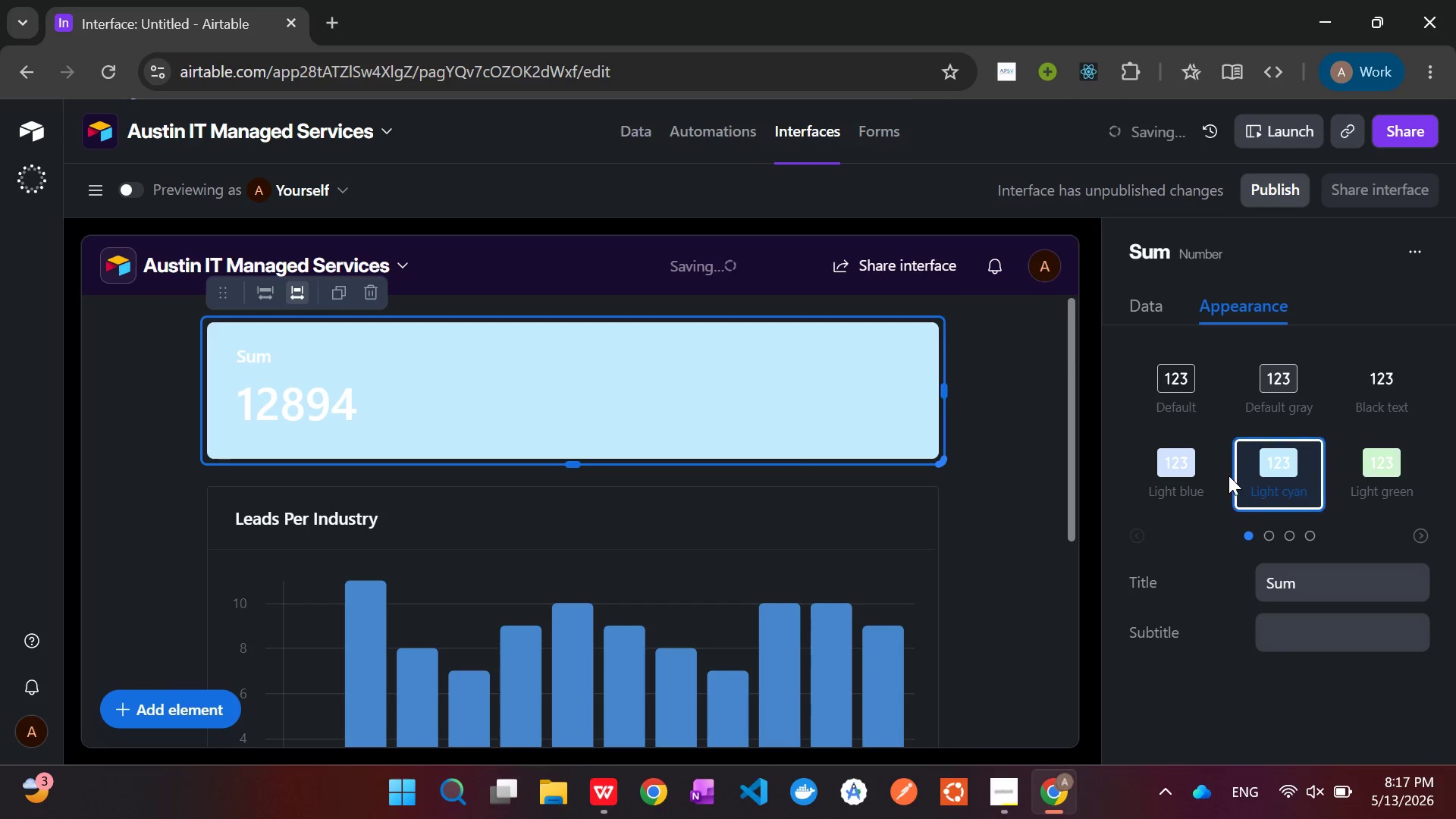 
left_click([1392, 471])
 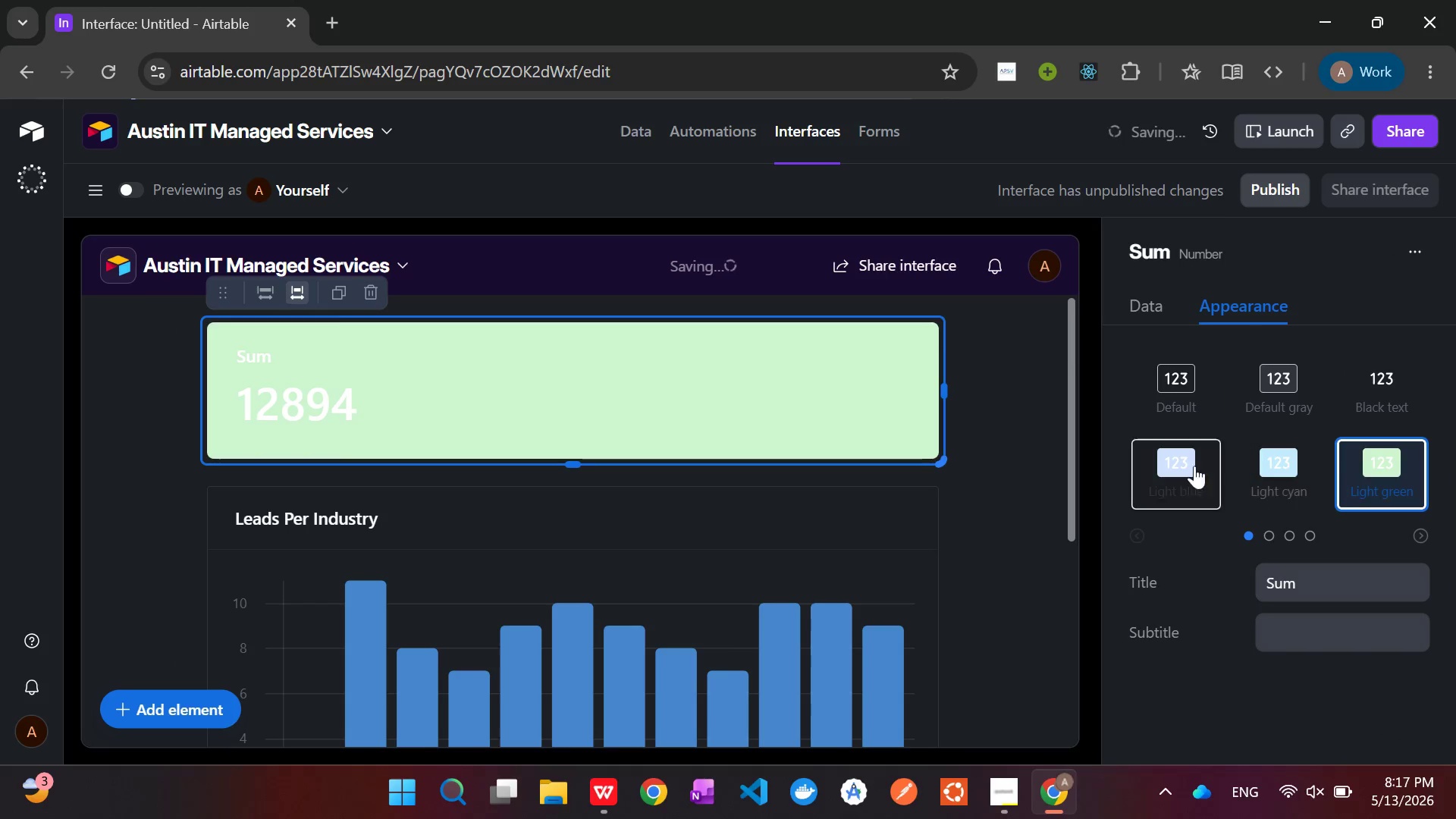 
left_click([1166, 464])
 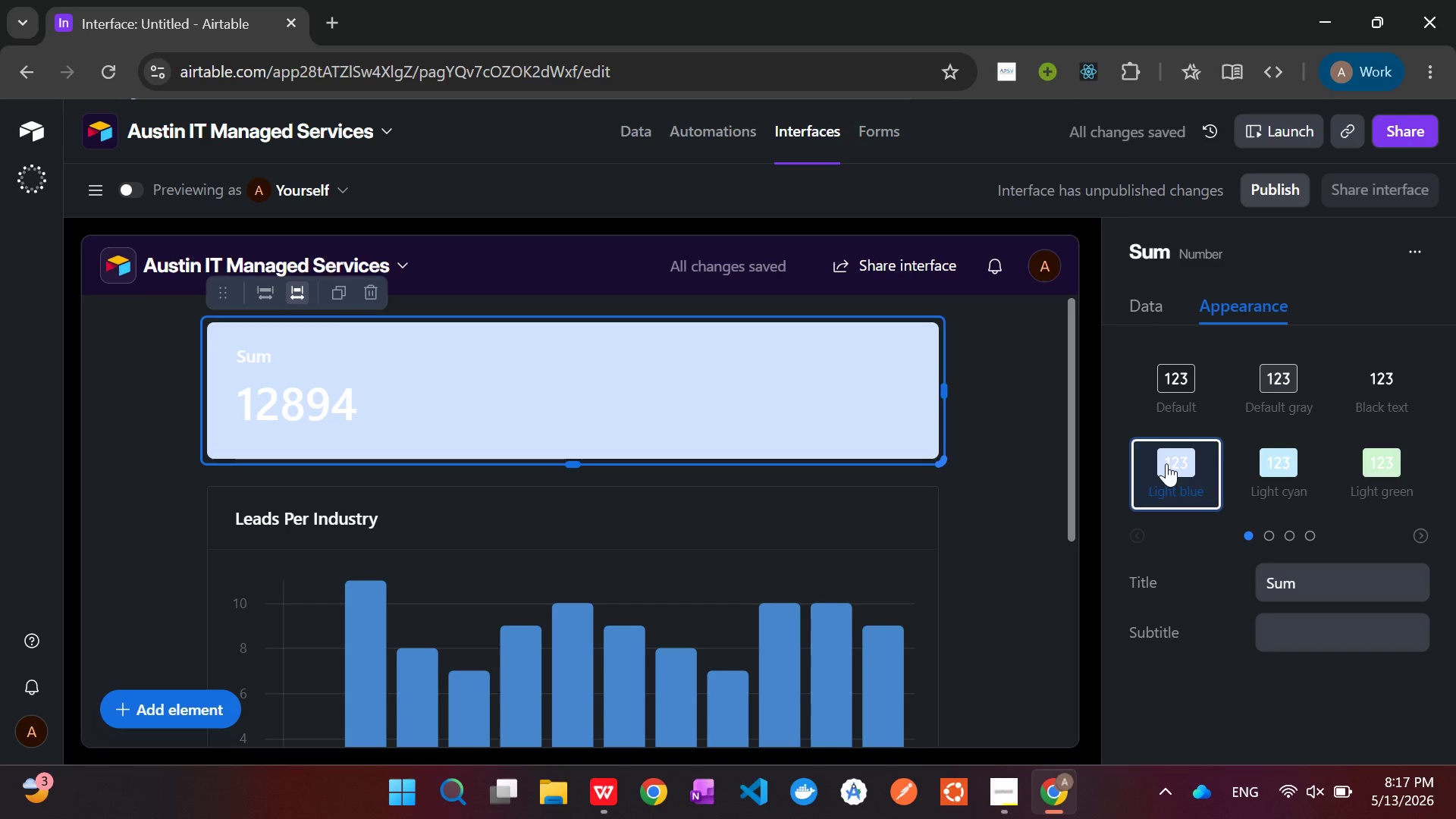 
left_click([1175, 373])
 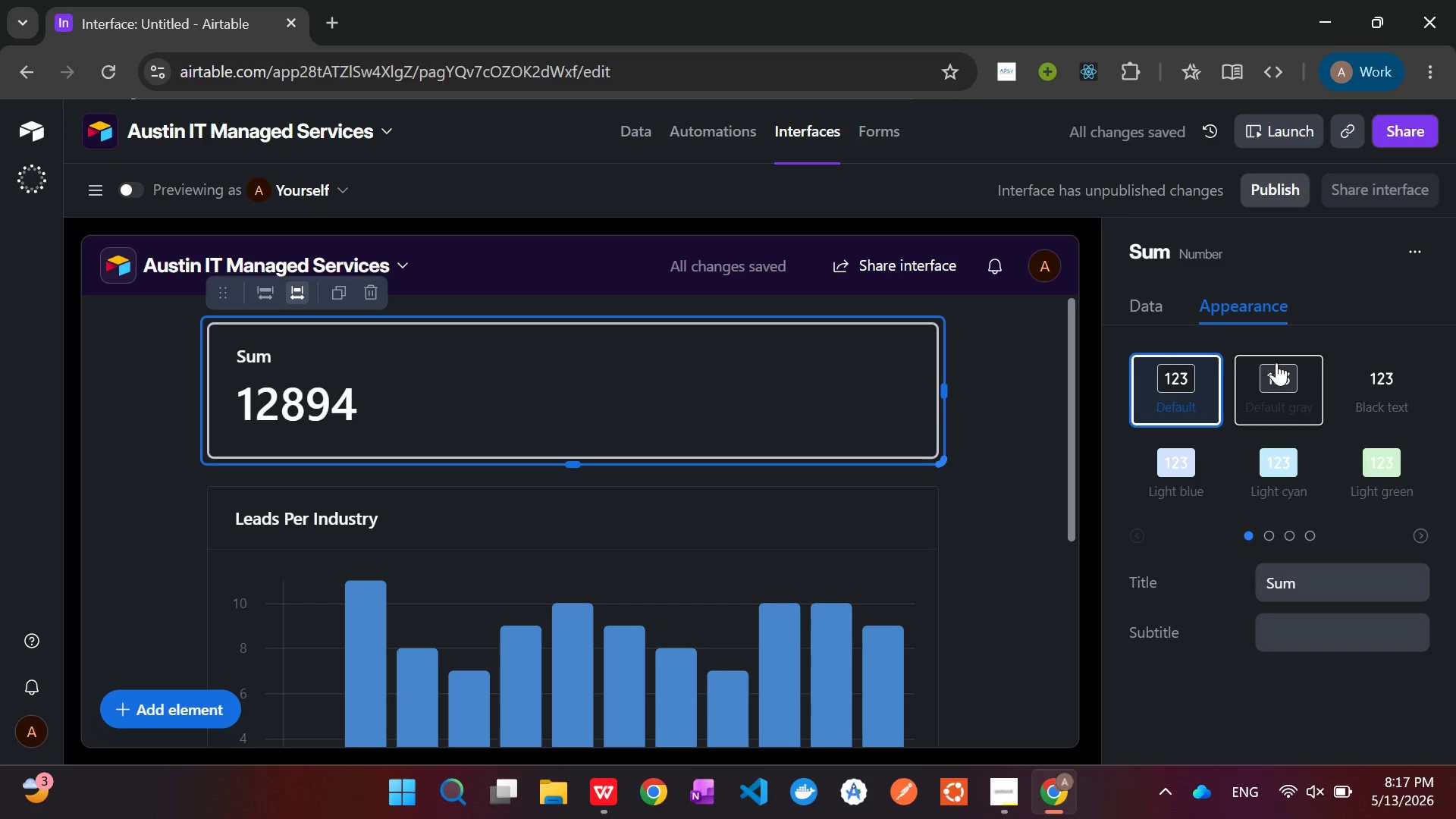 
left_click([1277, 362])
 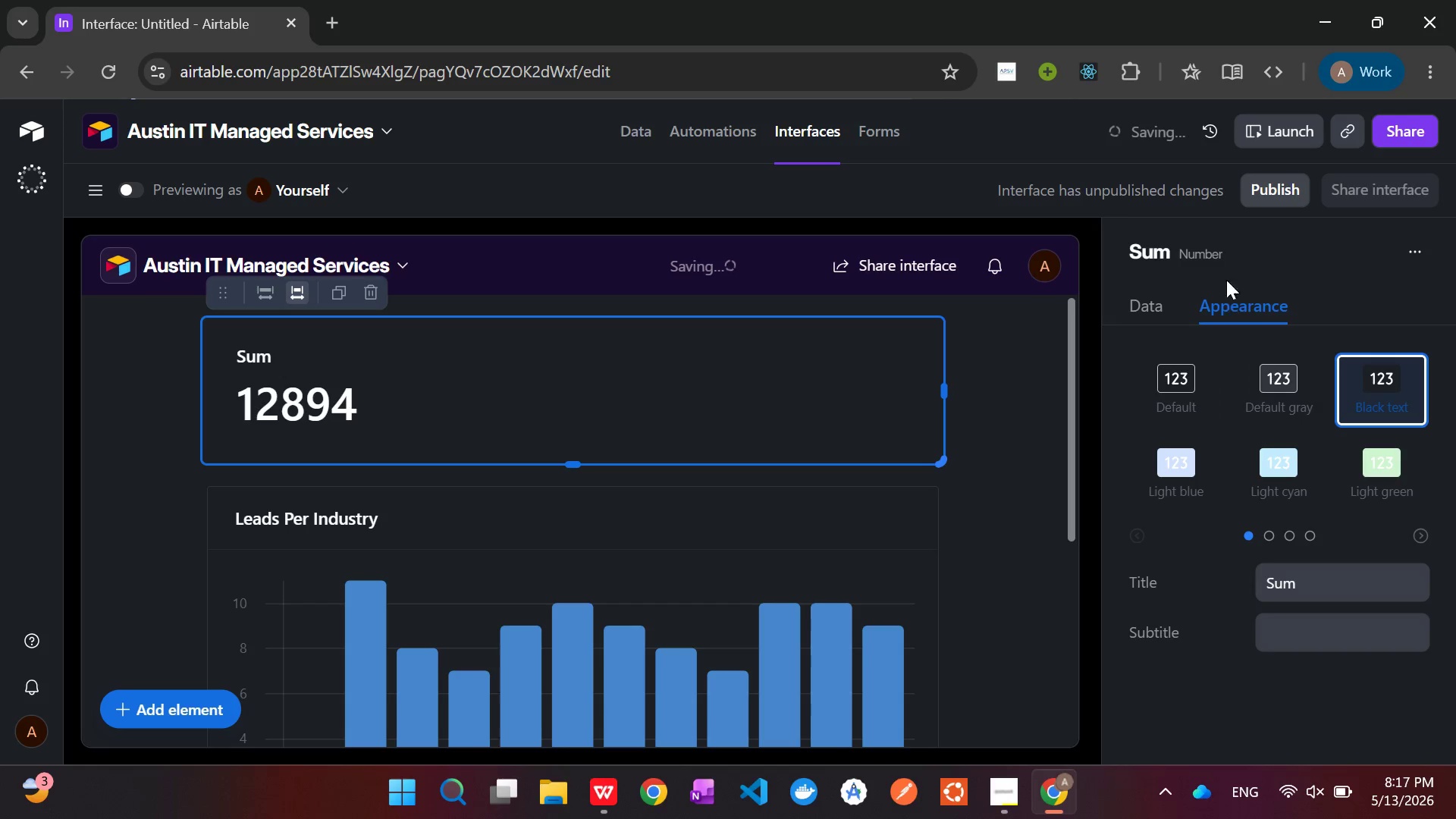 
double_click([1161, 257])
 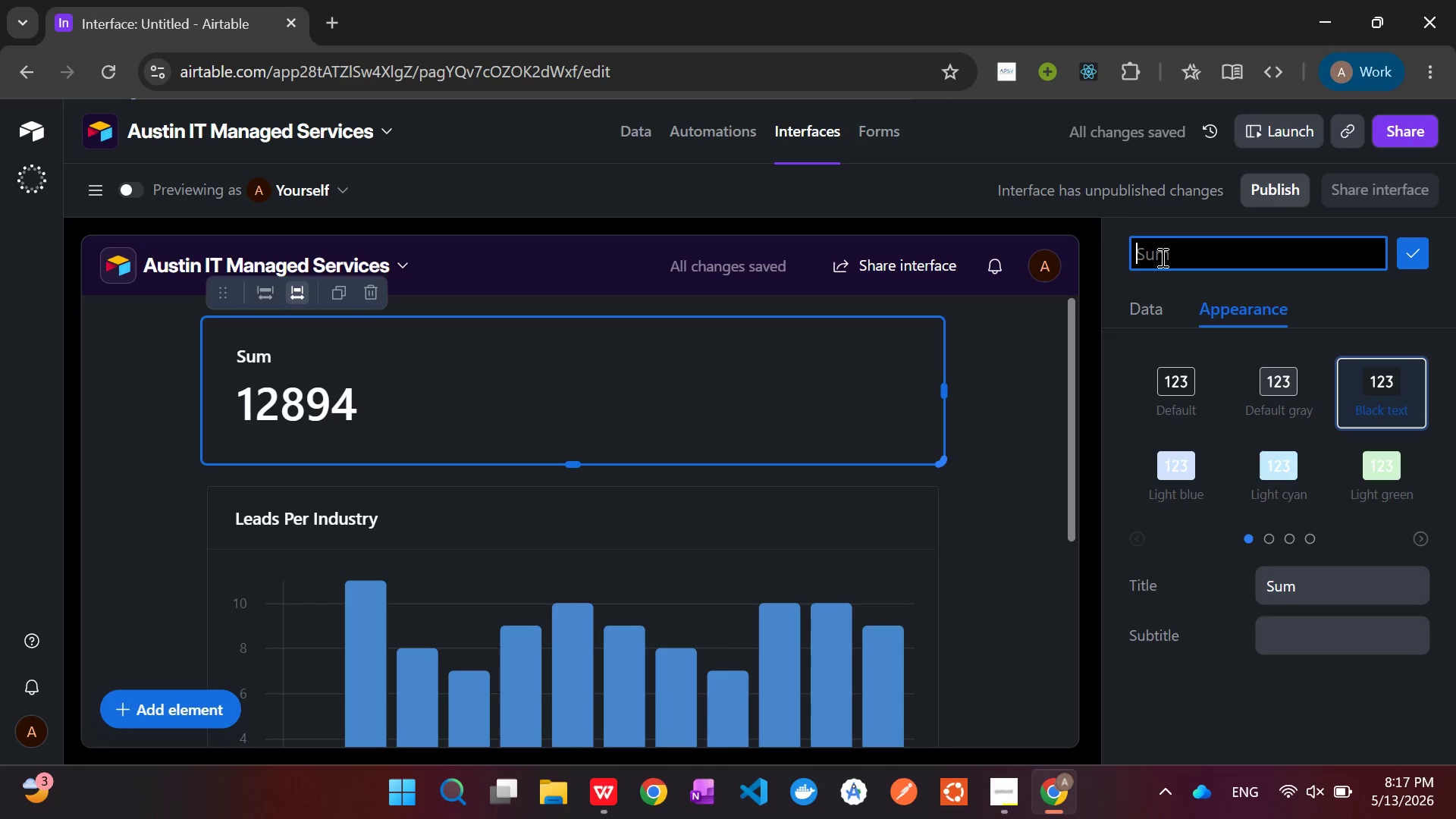 
wait(6.73)
 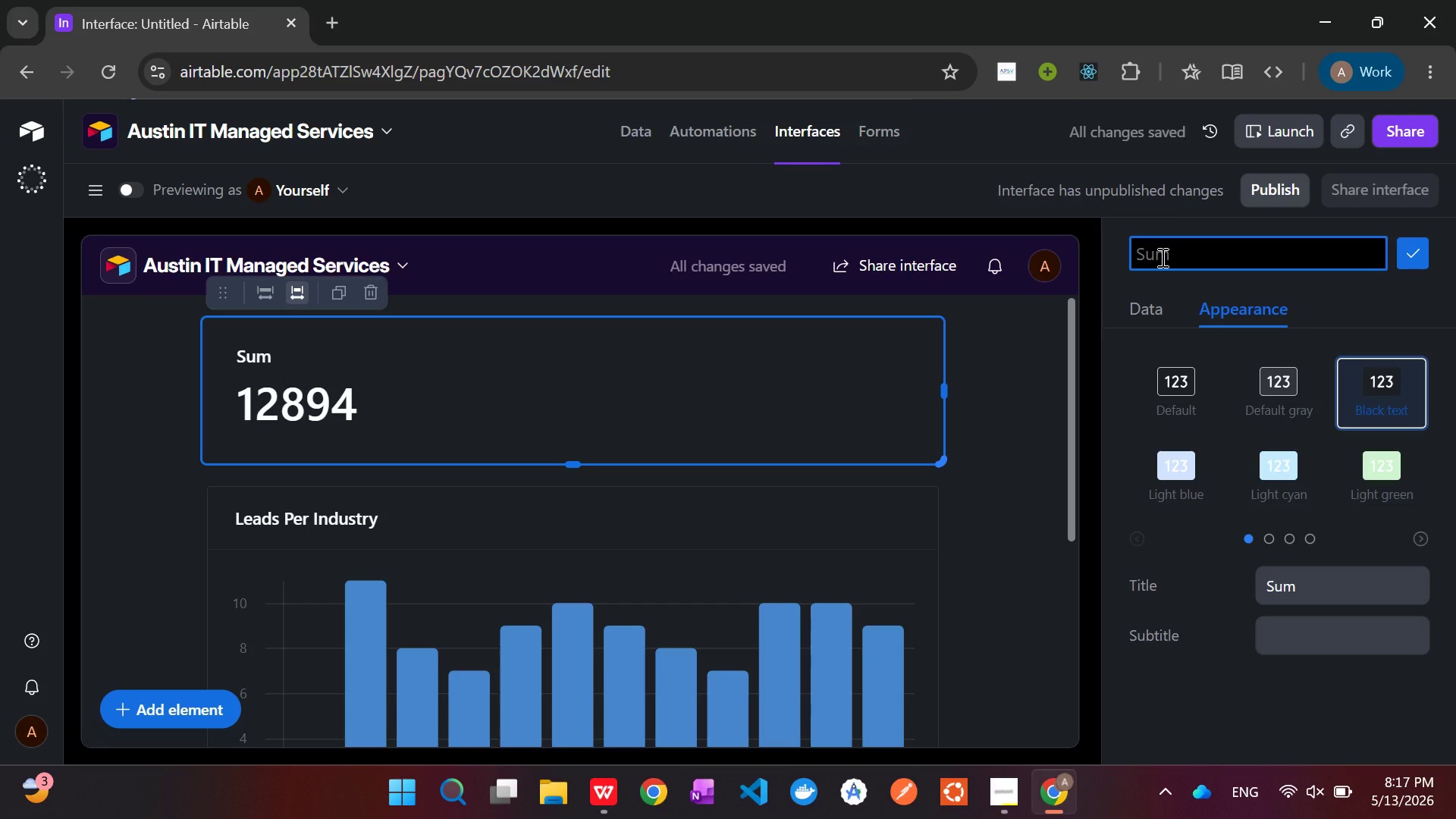 
type(Total Add)
 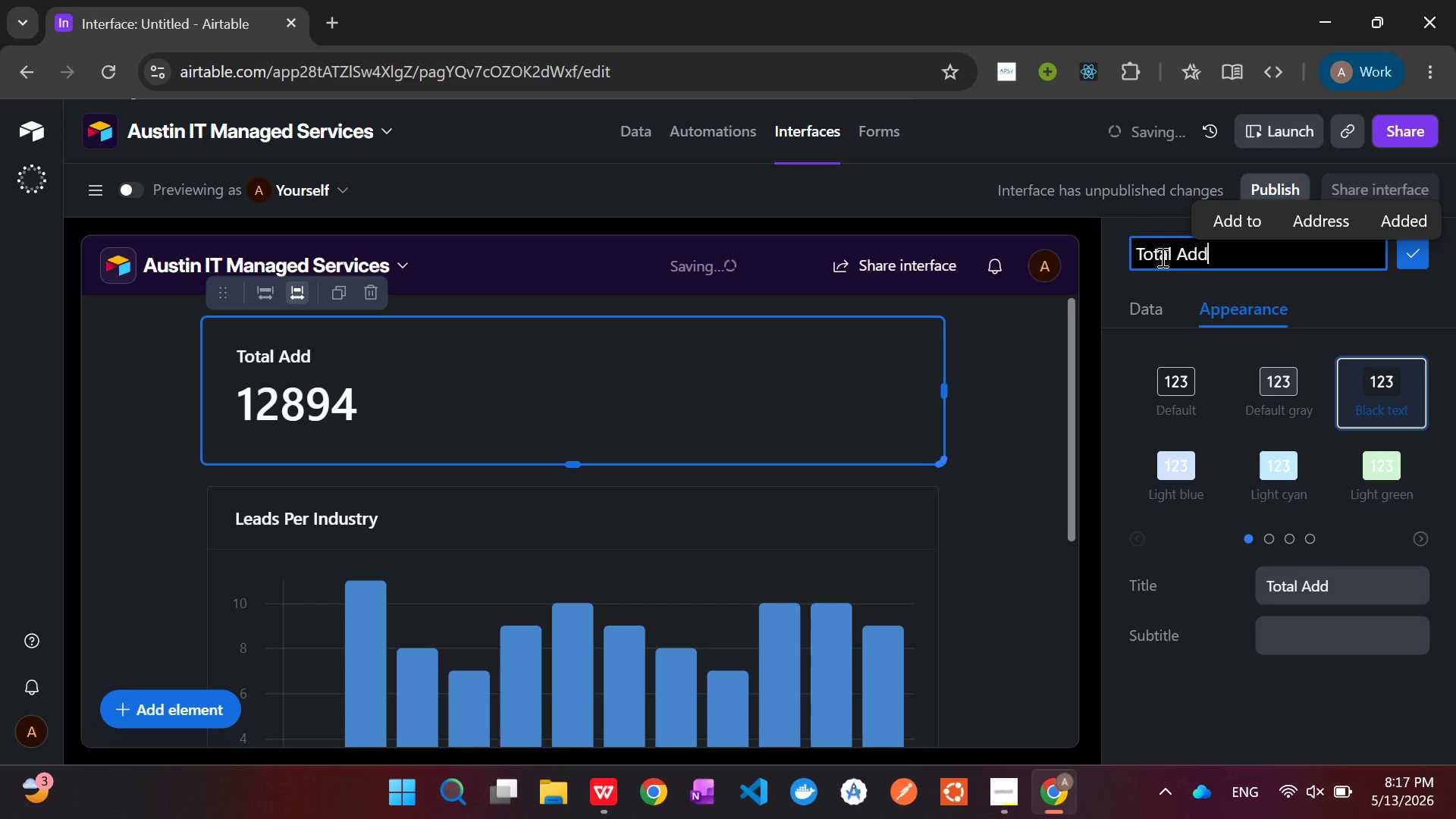 
type(ress)
 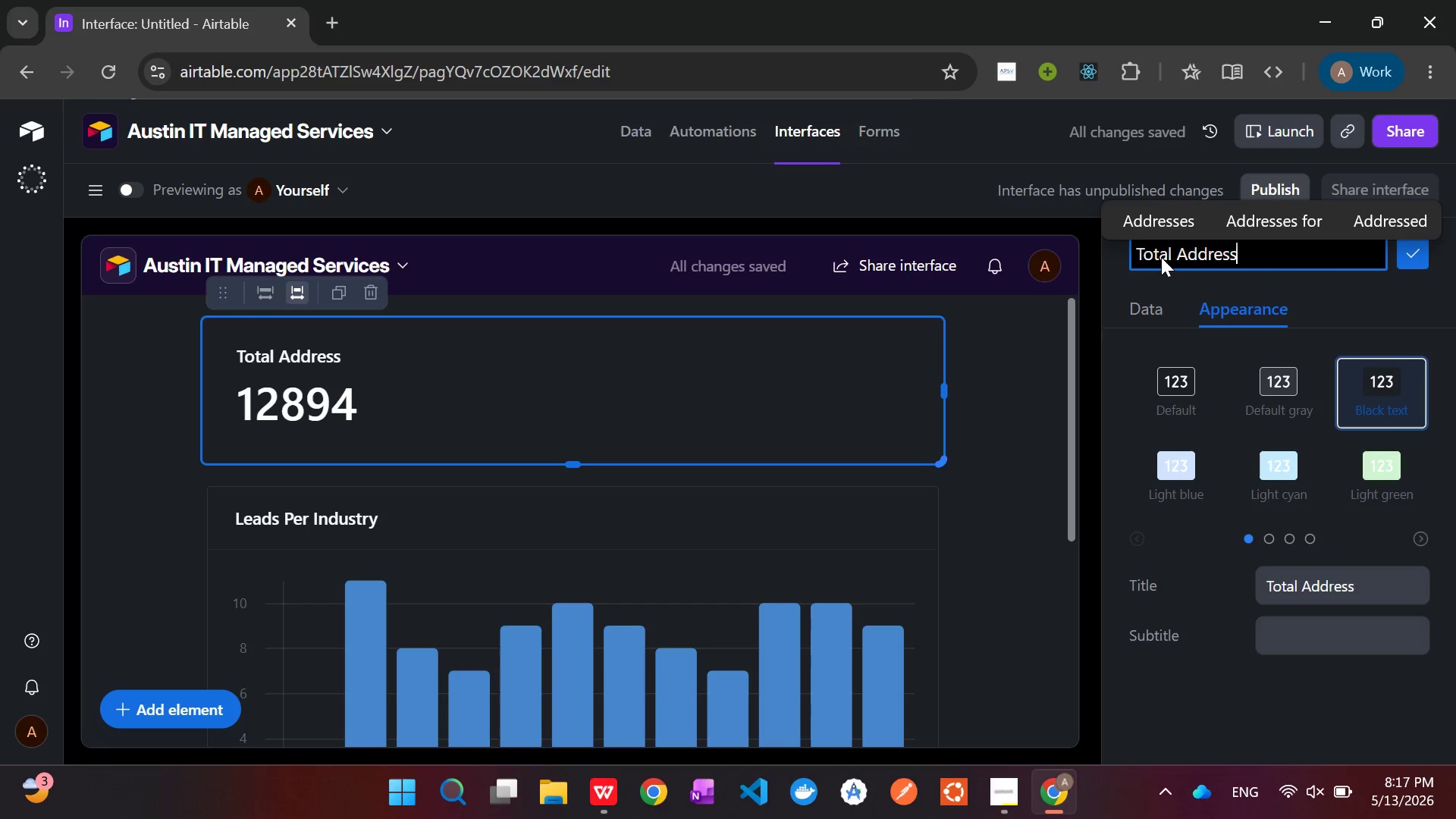 
type(able Market (Austin Employees))
 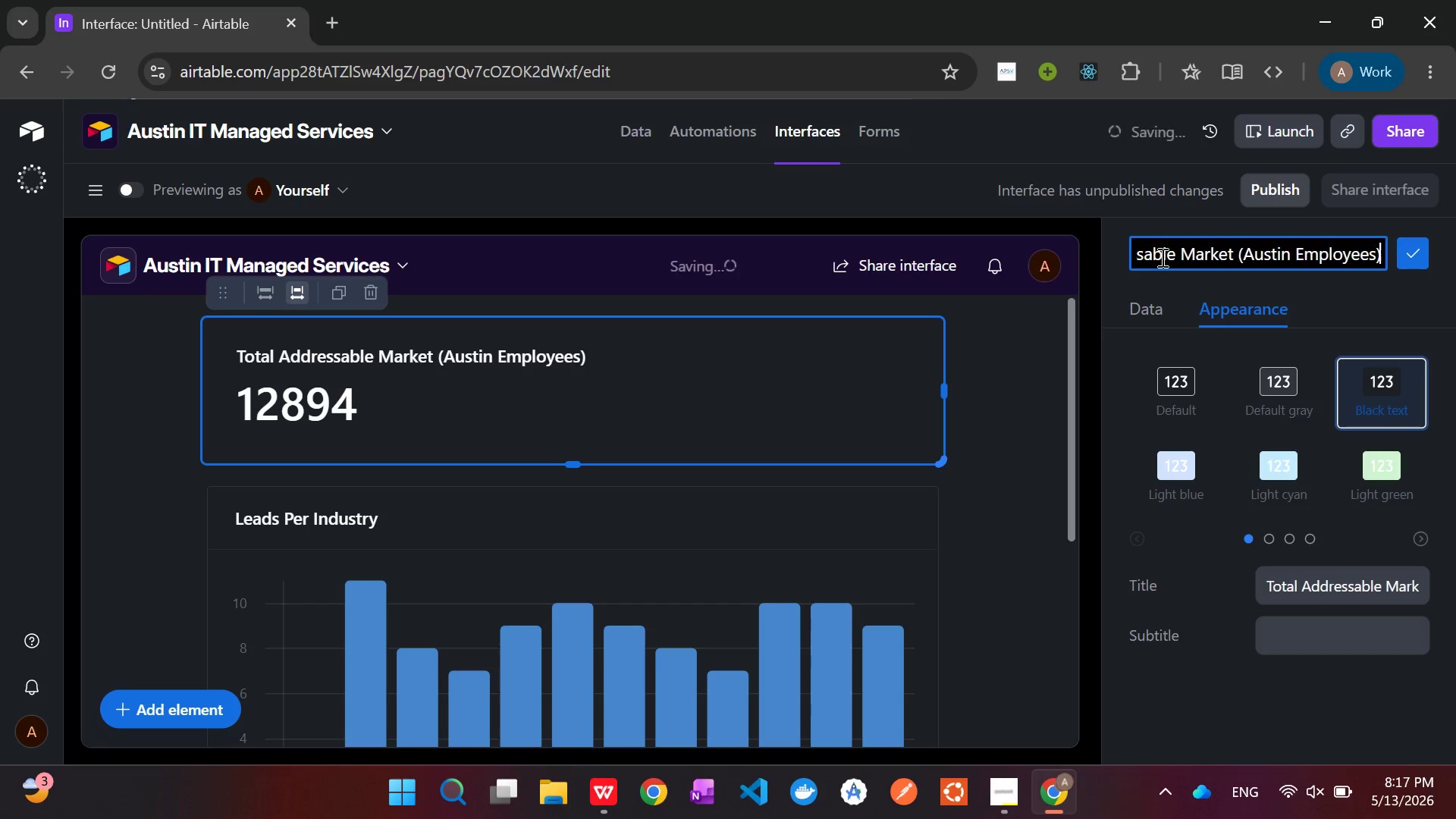 
wait(7.64)
 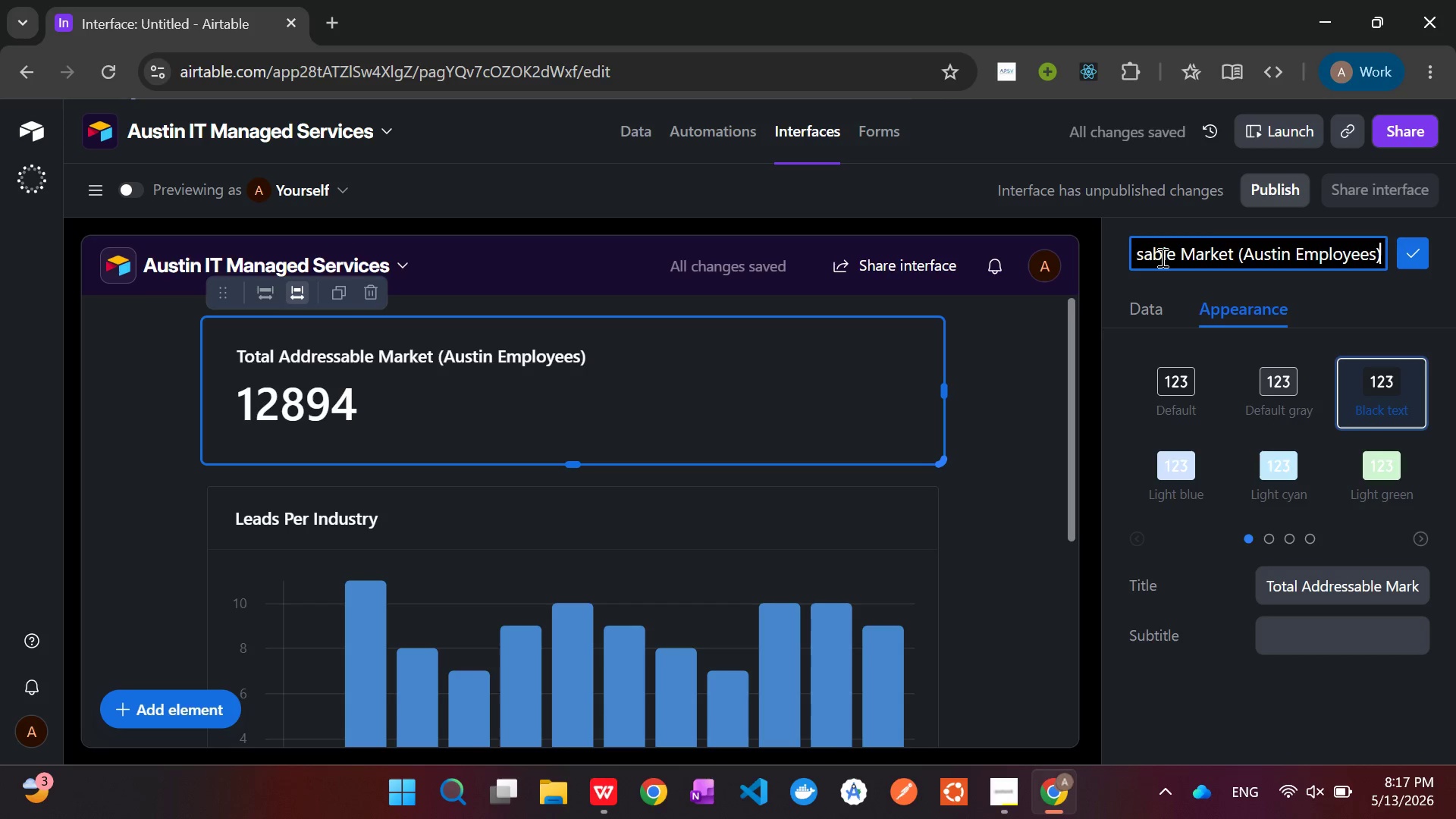 
left_click([1031, 431])
 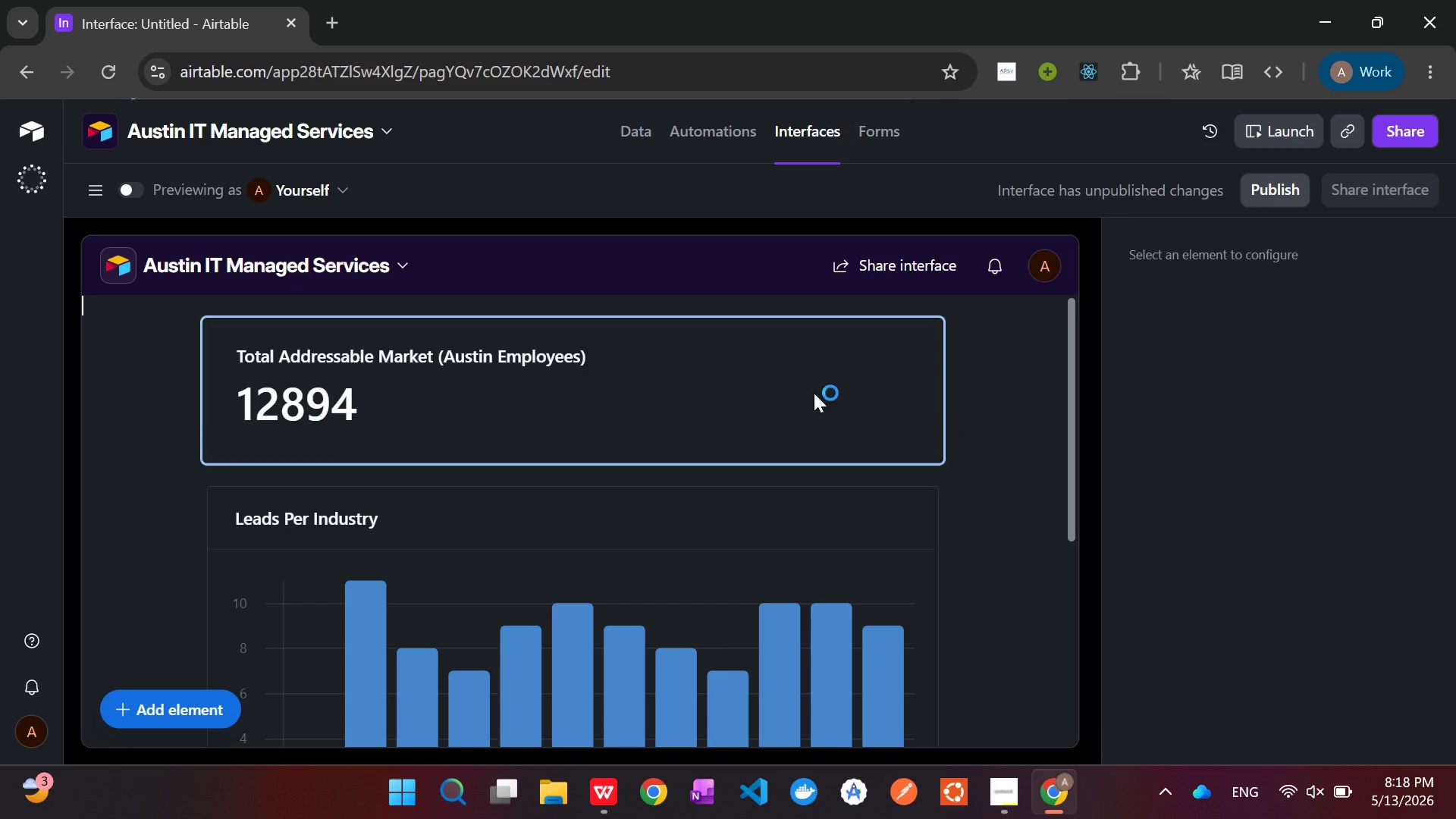 
left_click([757, 394])
 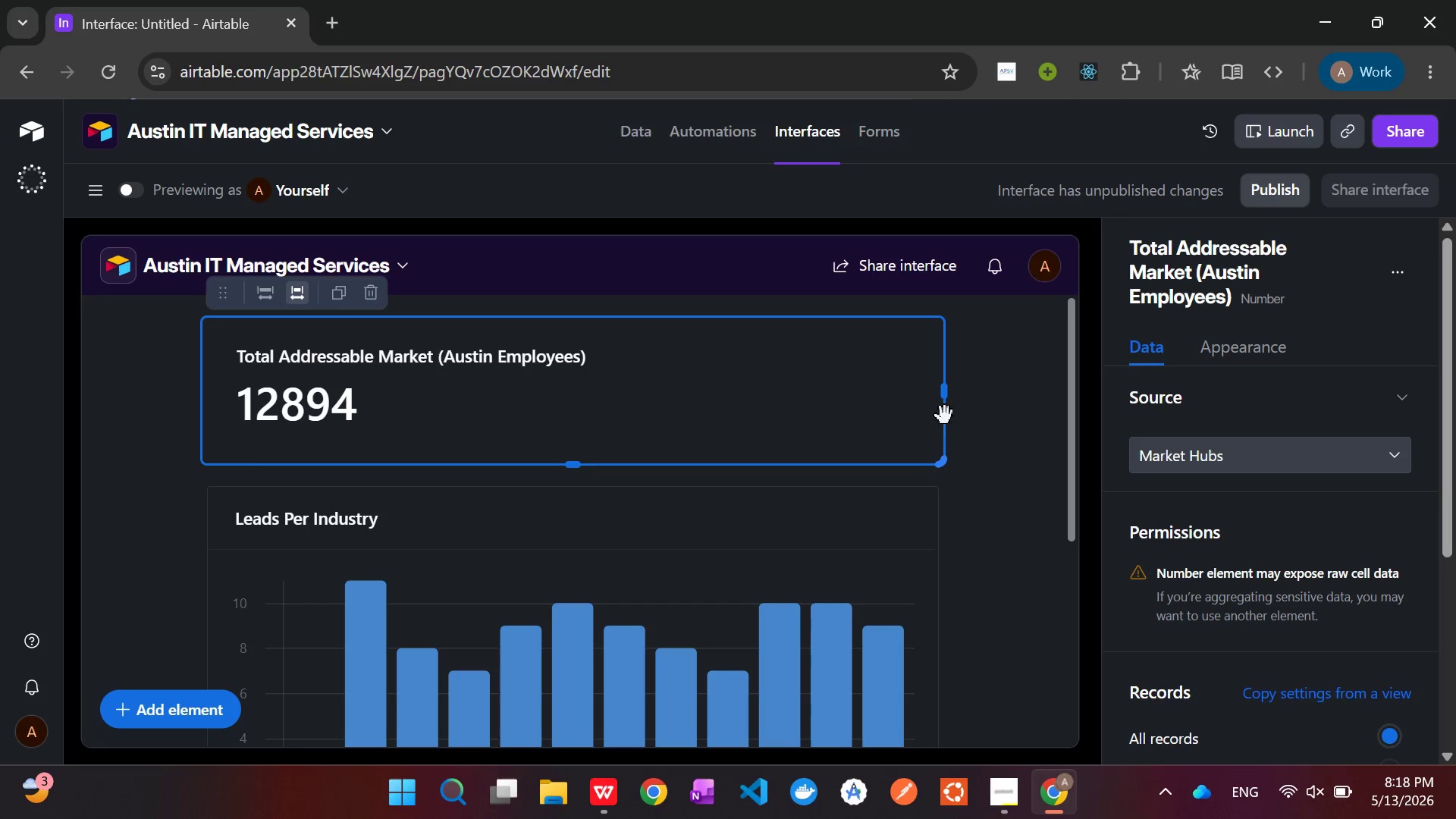 
left_click([1004, 410])
 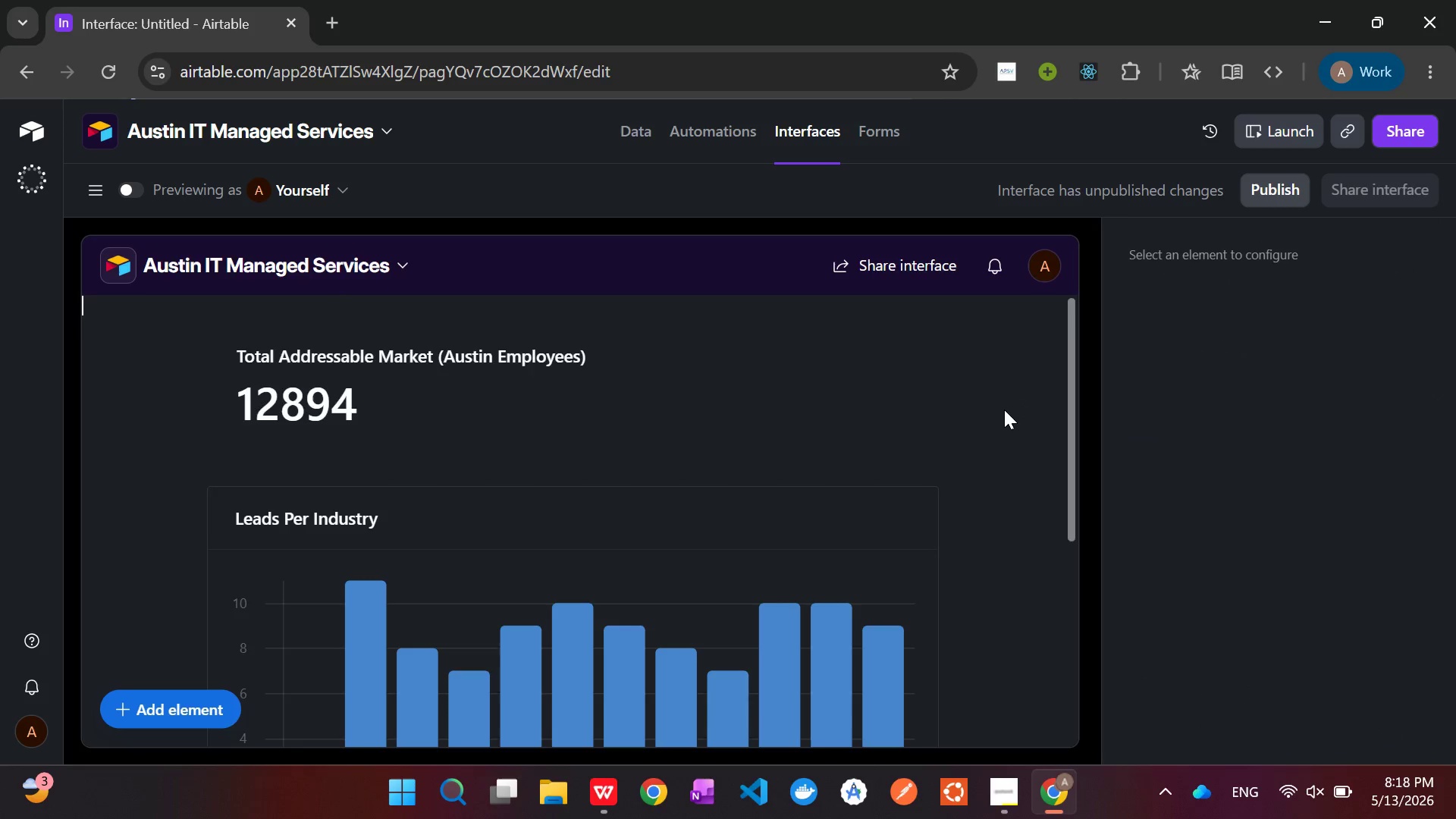 
scroll: coordinate [1004, 410], scroll_direction: down, amount: 5.0
 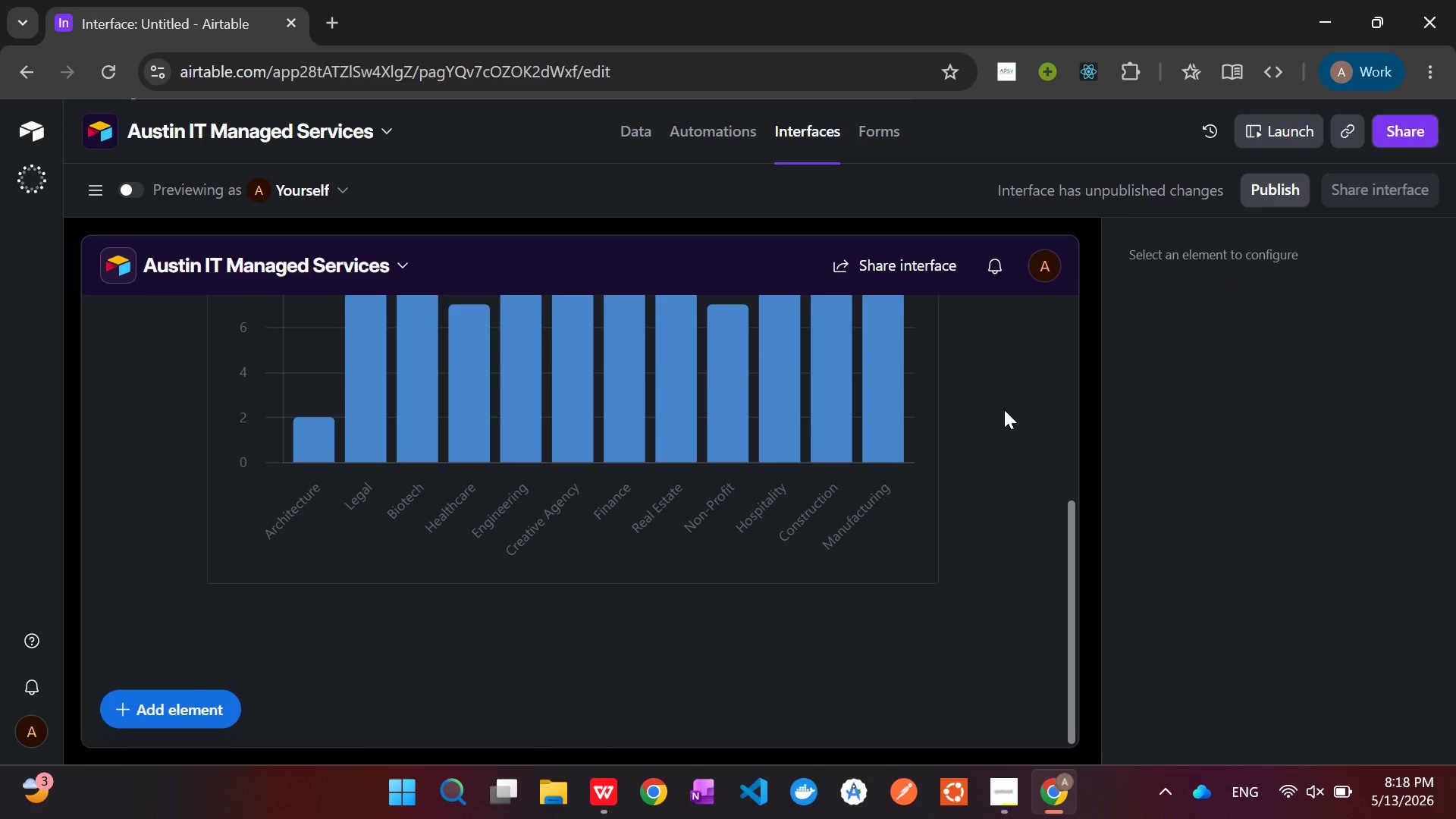 
left_click([1006, 782])